 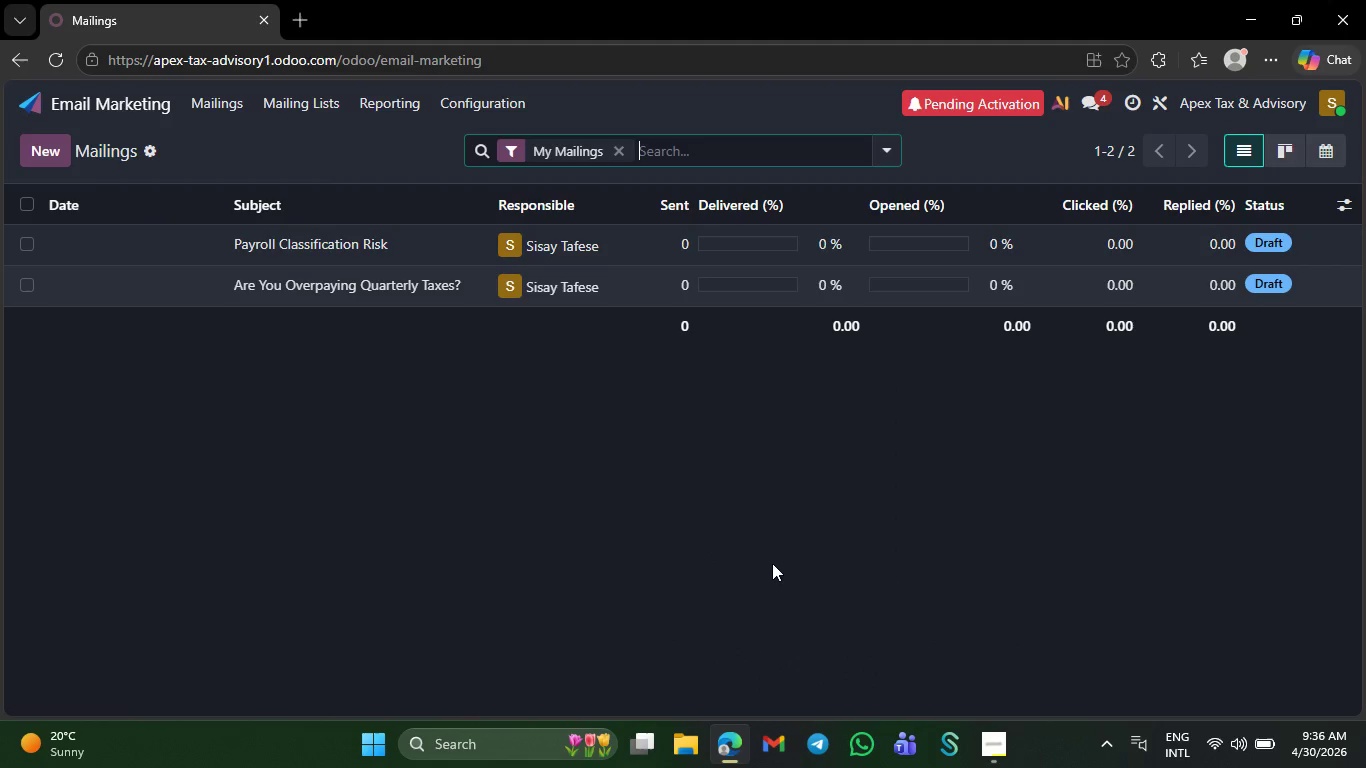 
key(Meta+Shift+S)
 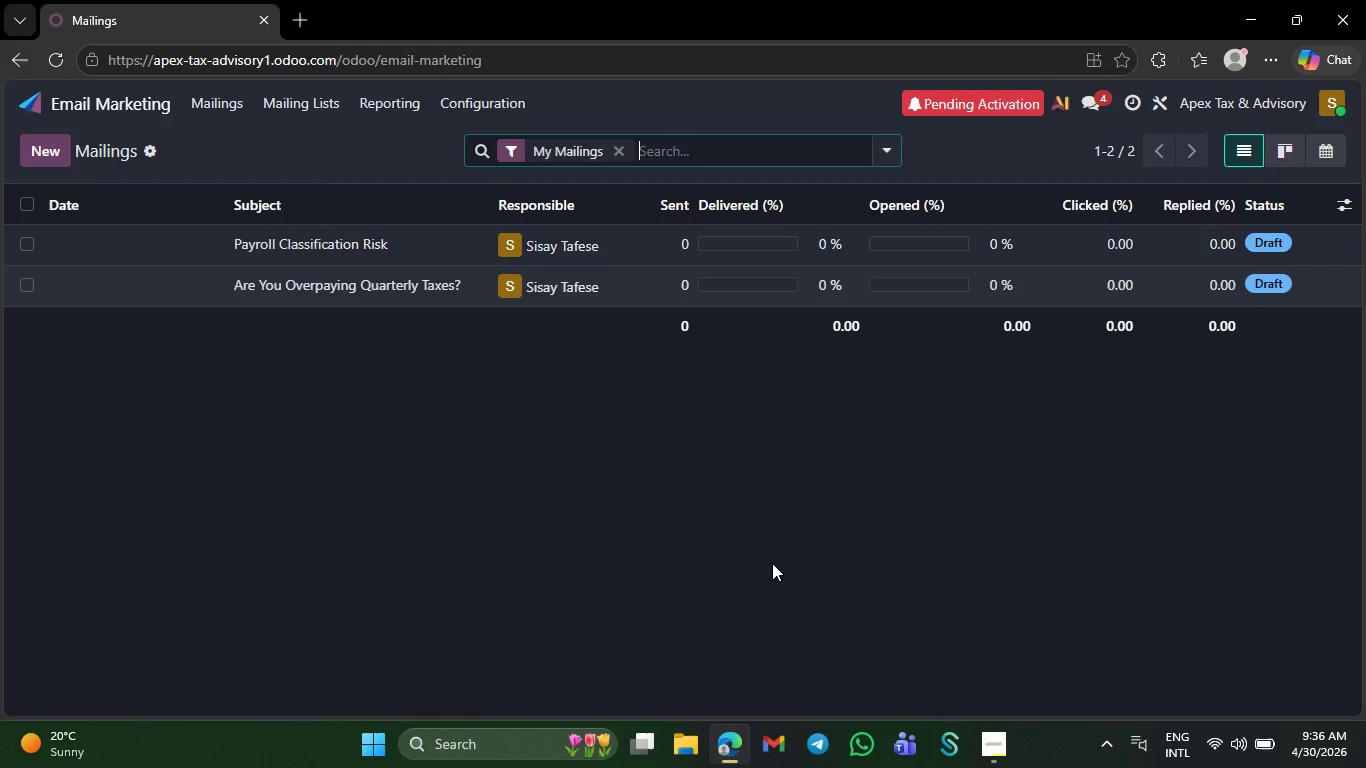 
wait(5.98)
 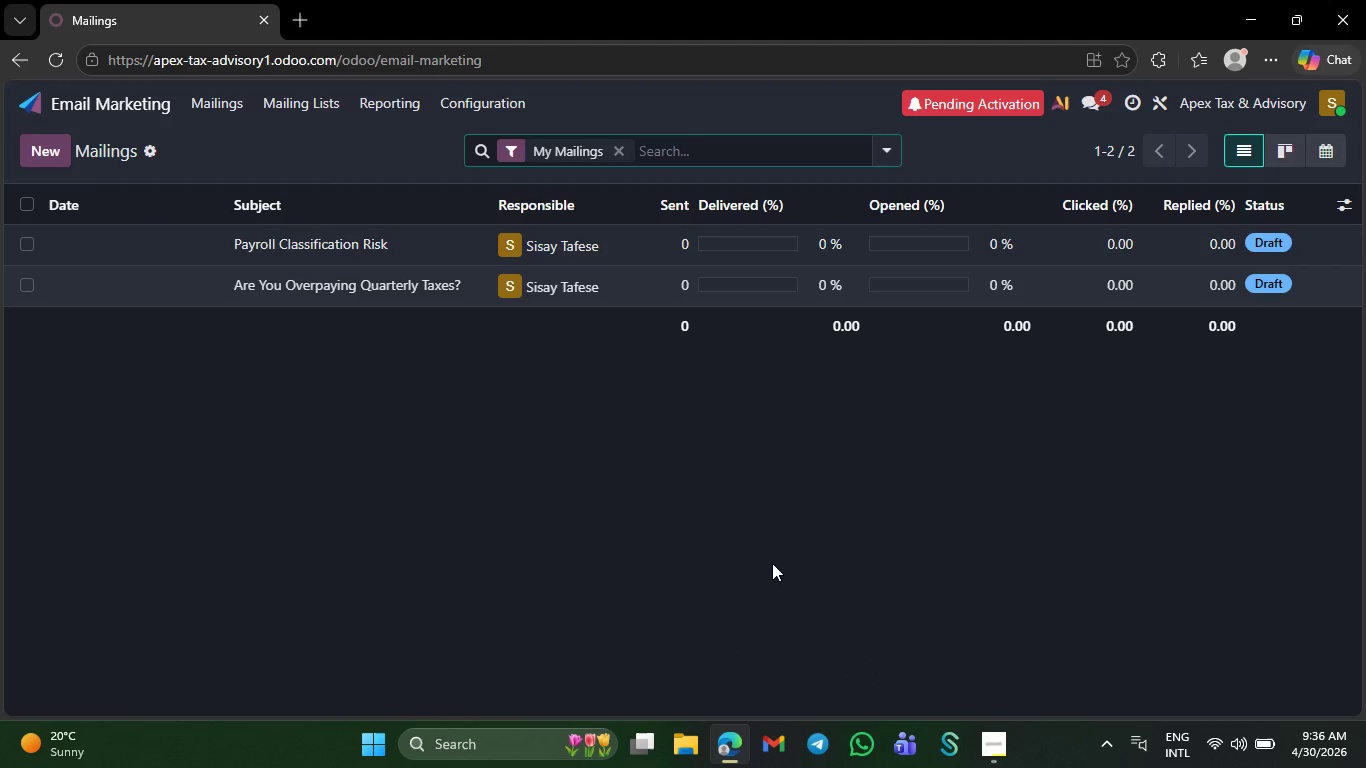 
left_click([818, 29])
 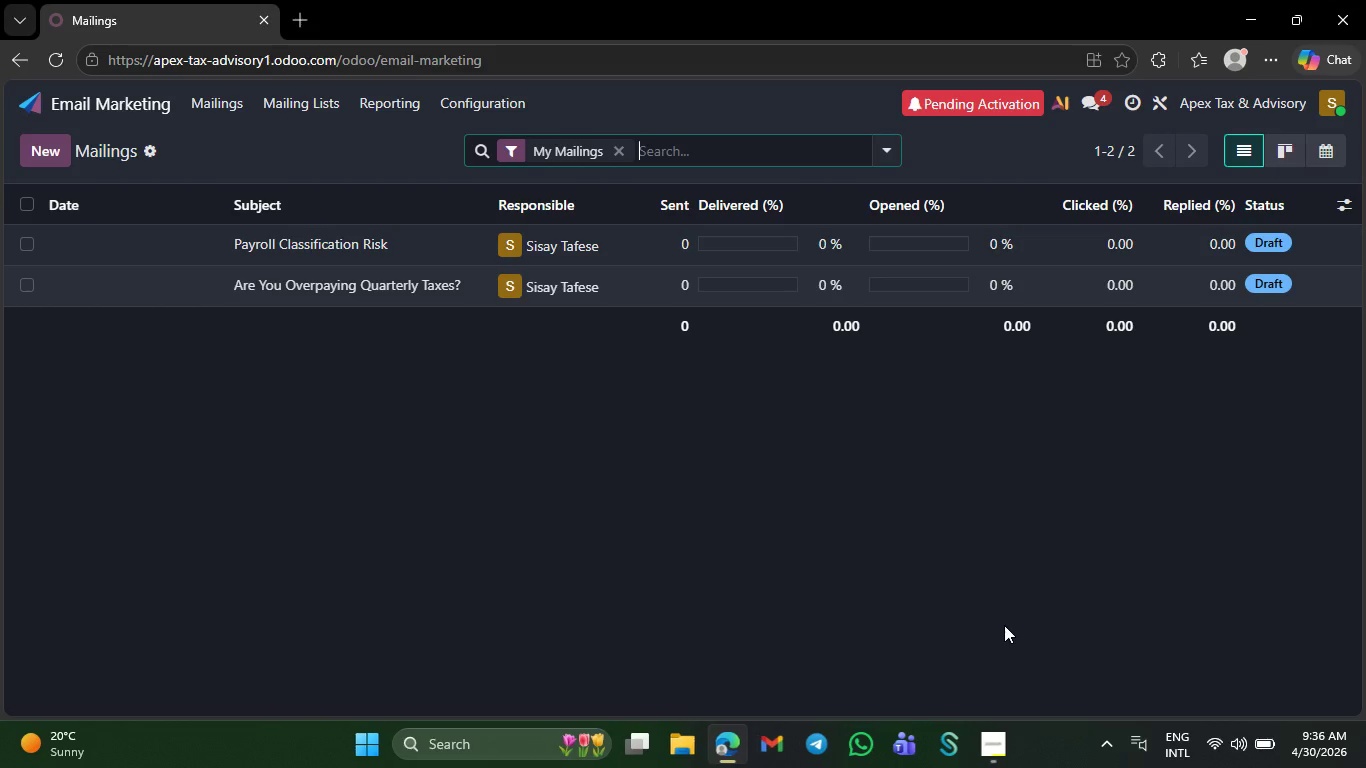 
key(Meta+PrintScreen)
 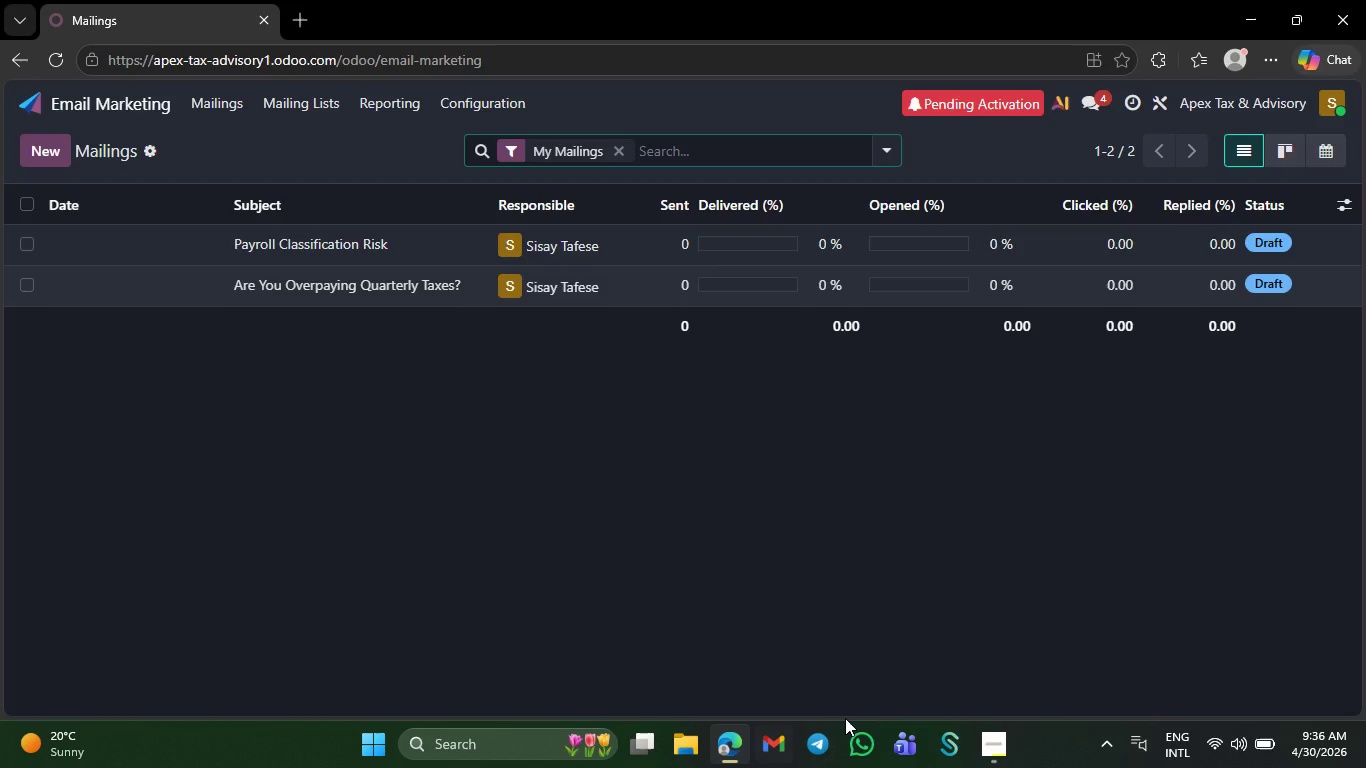 
left_click([703, 736])
 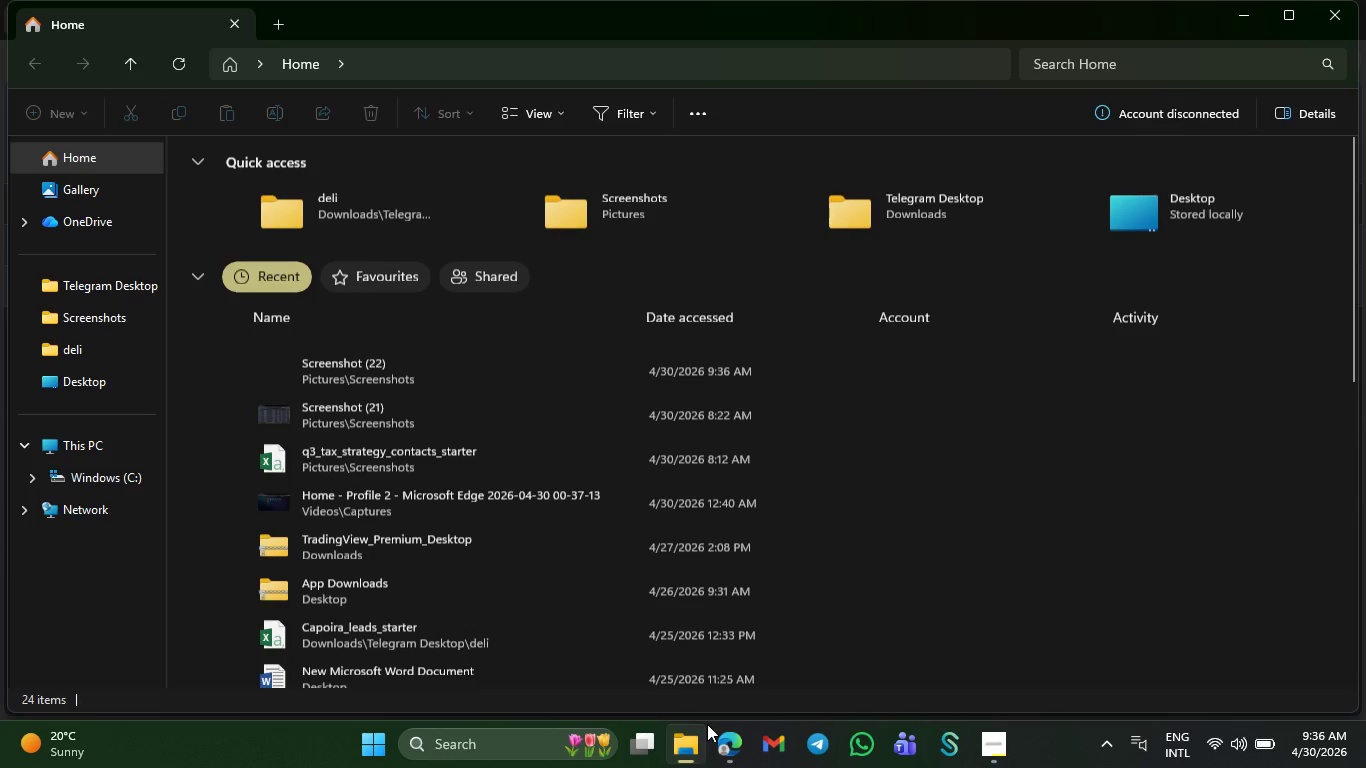 
wait(5.73)
 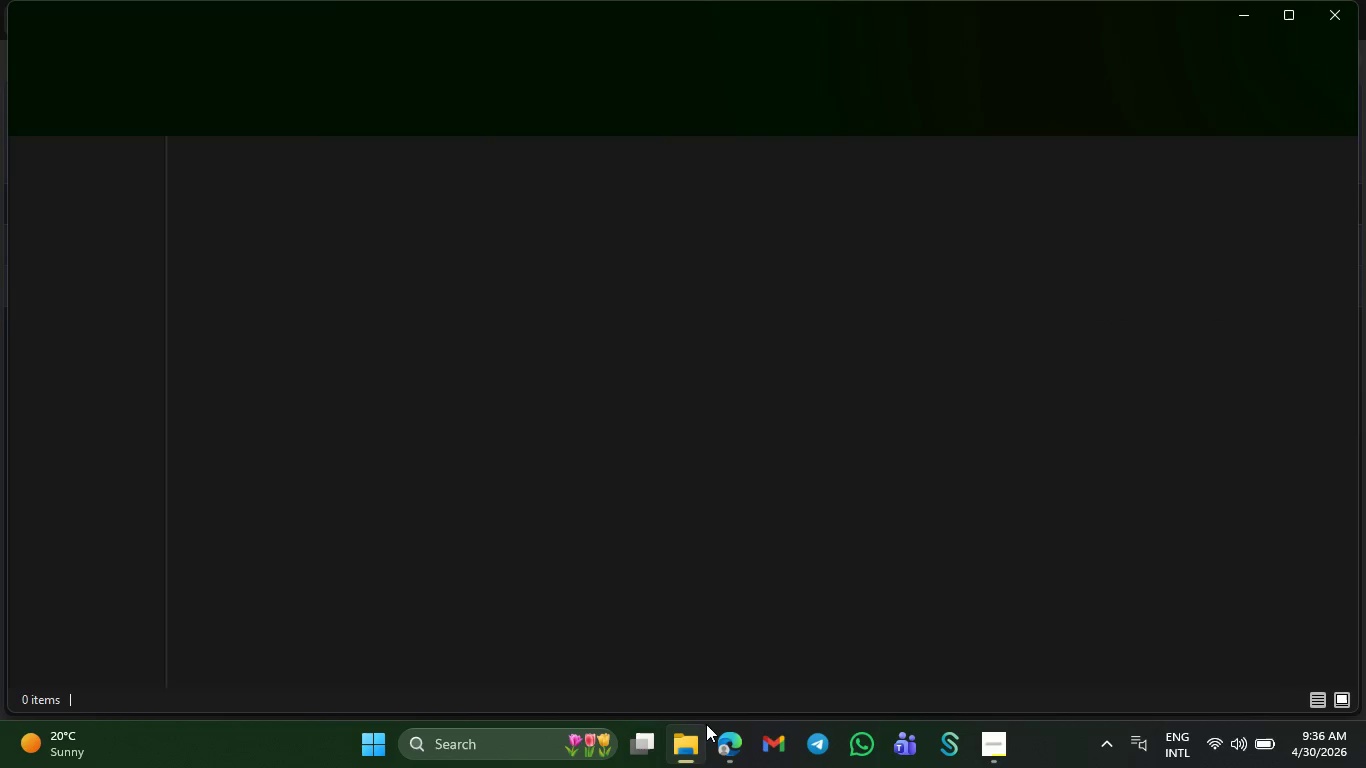 
left_click([103, 332])
 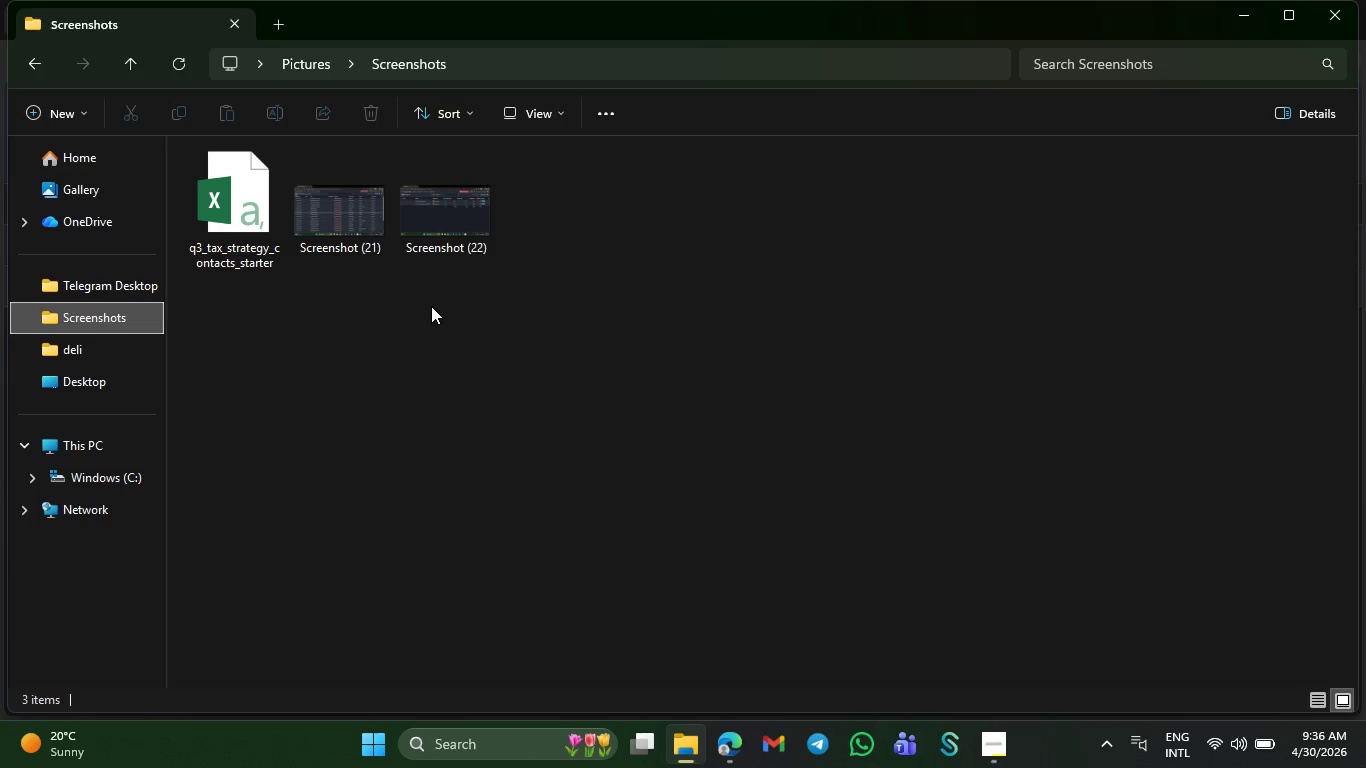 
wait(6.17)
 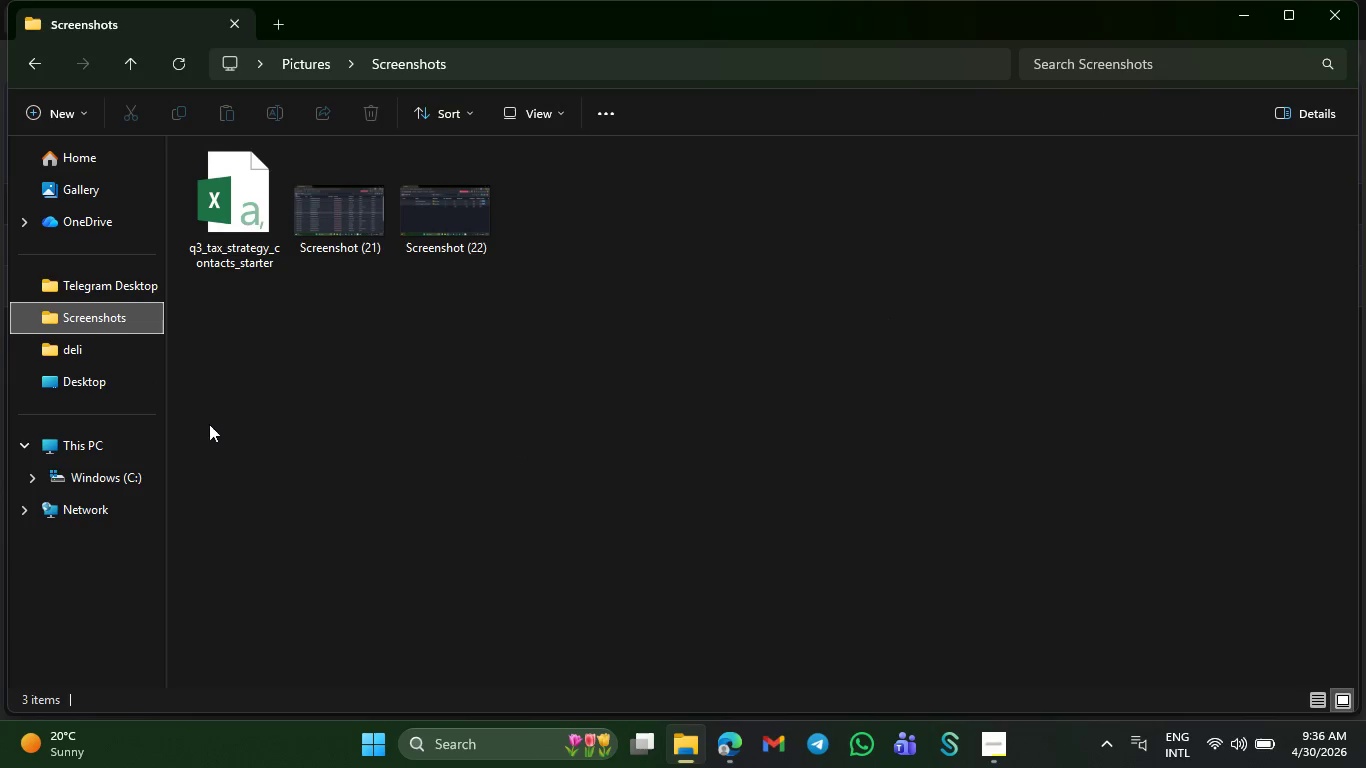 
right_click([448, 248])
 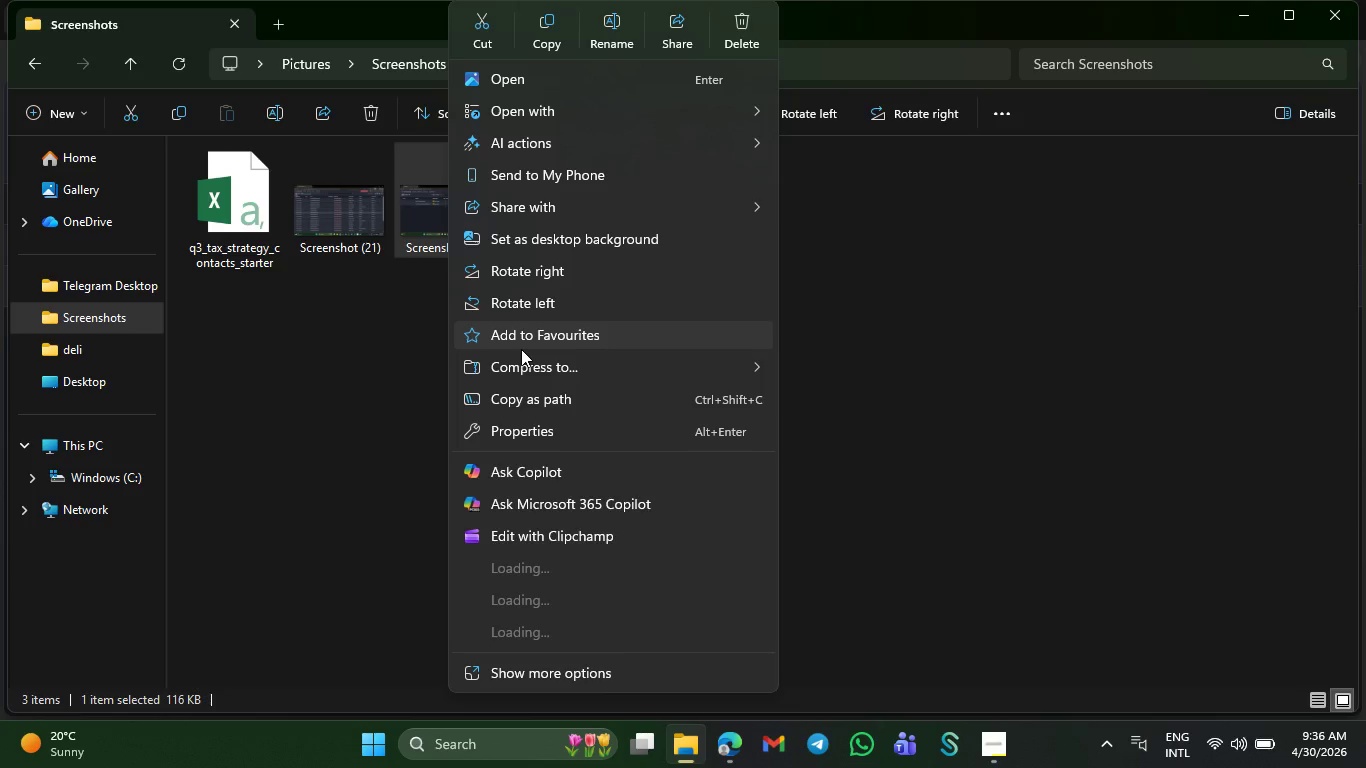 
wait(8.86)
 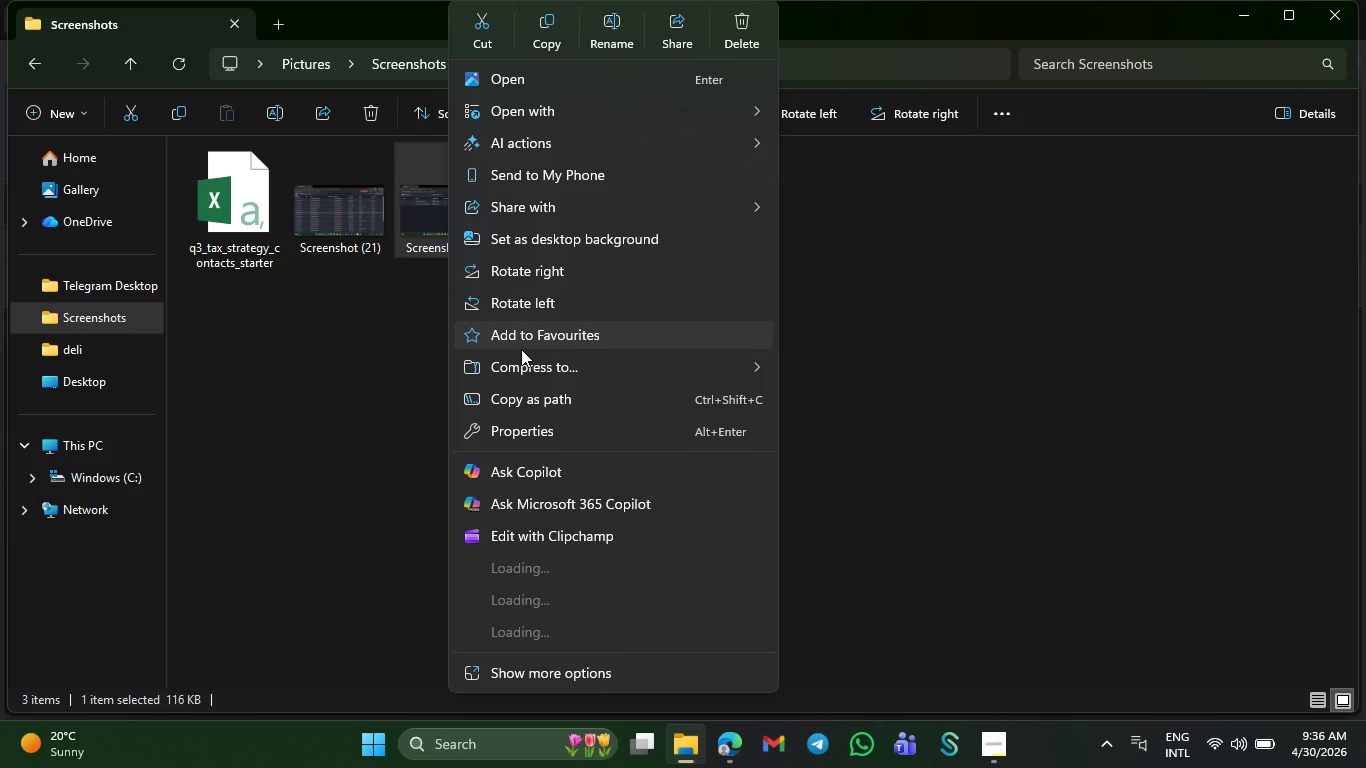 
left_click([985, 407])
 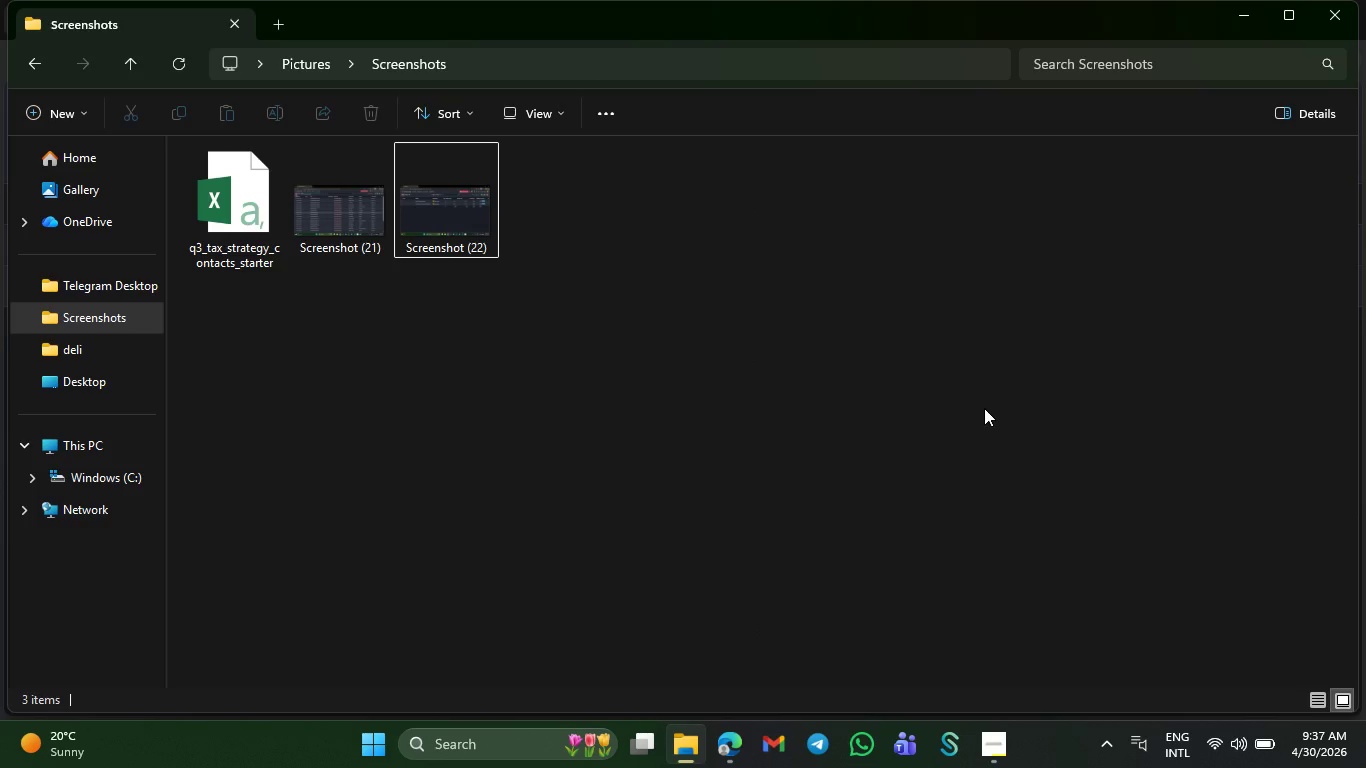 
wait(5.09)
 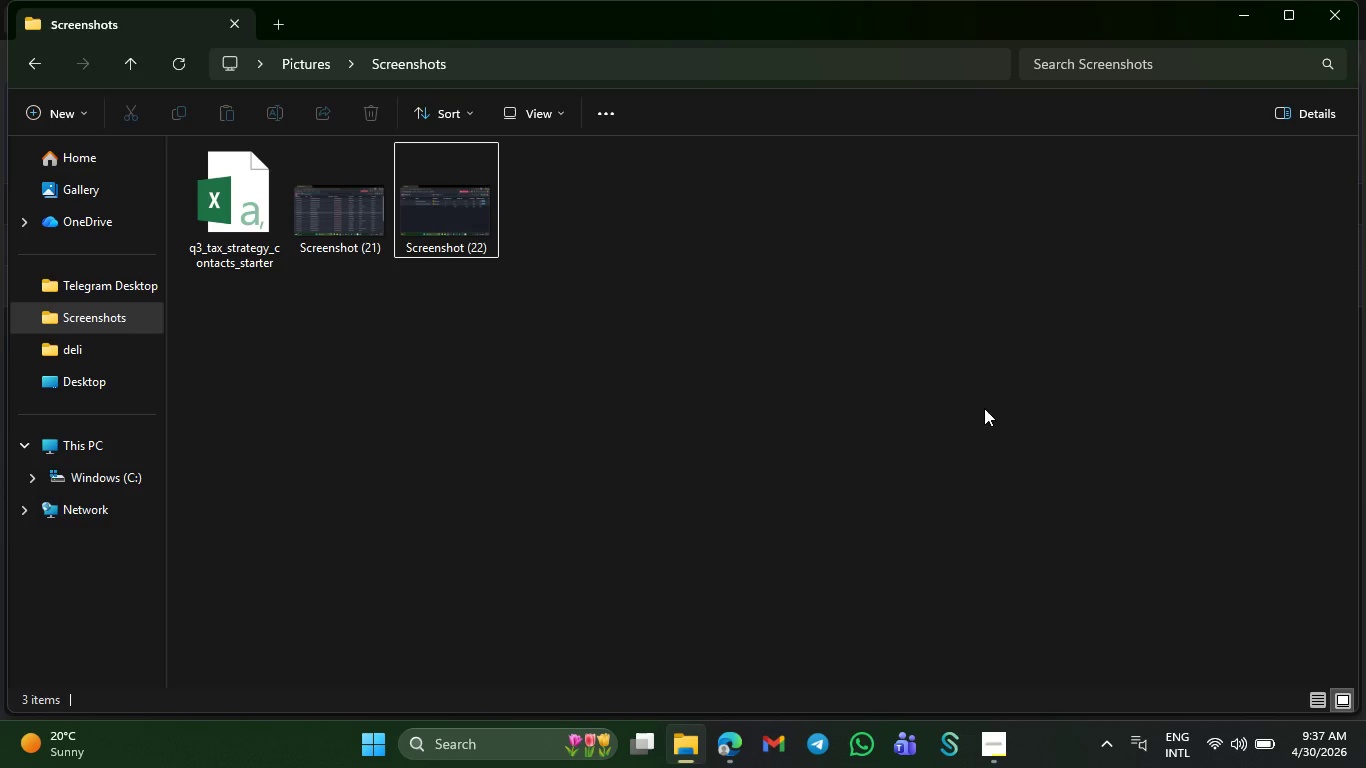 
left_click([445, 200])
 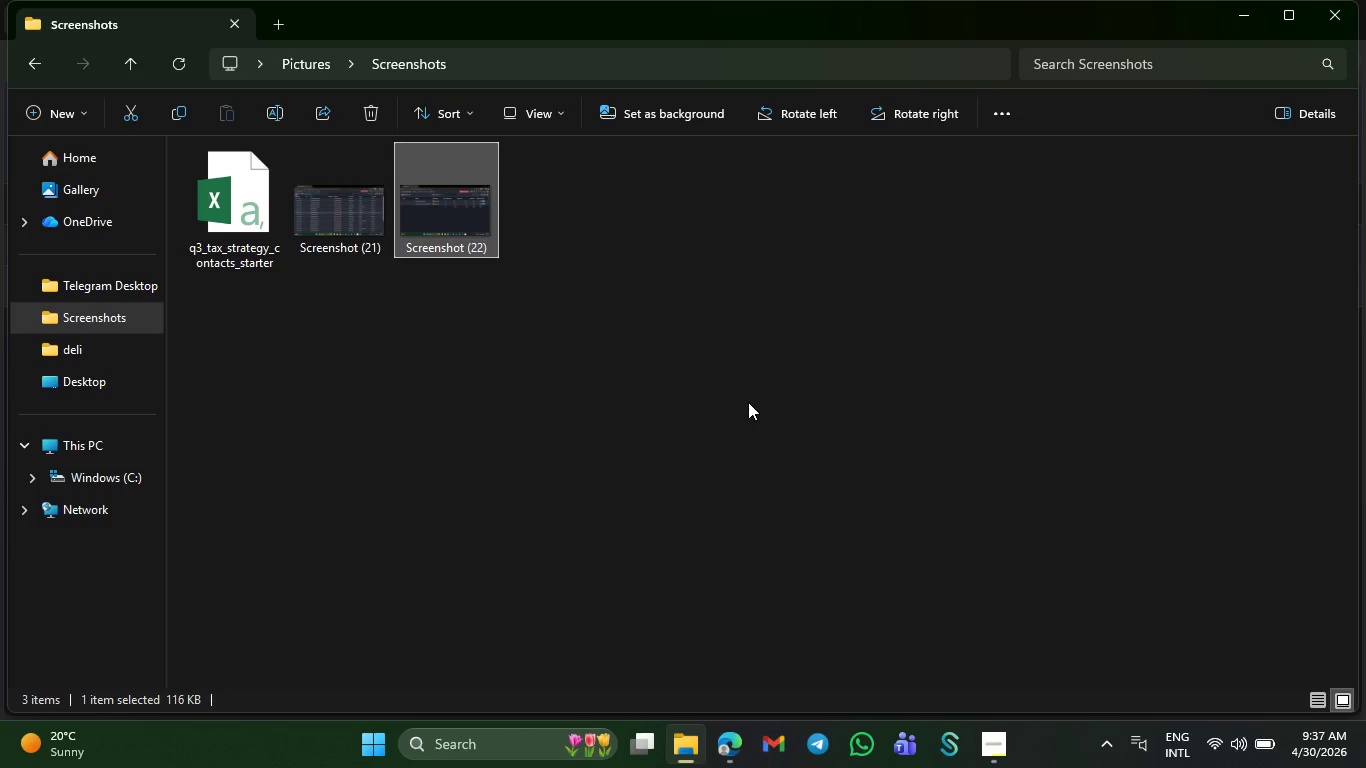 
wait(19.11)
 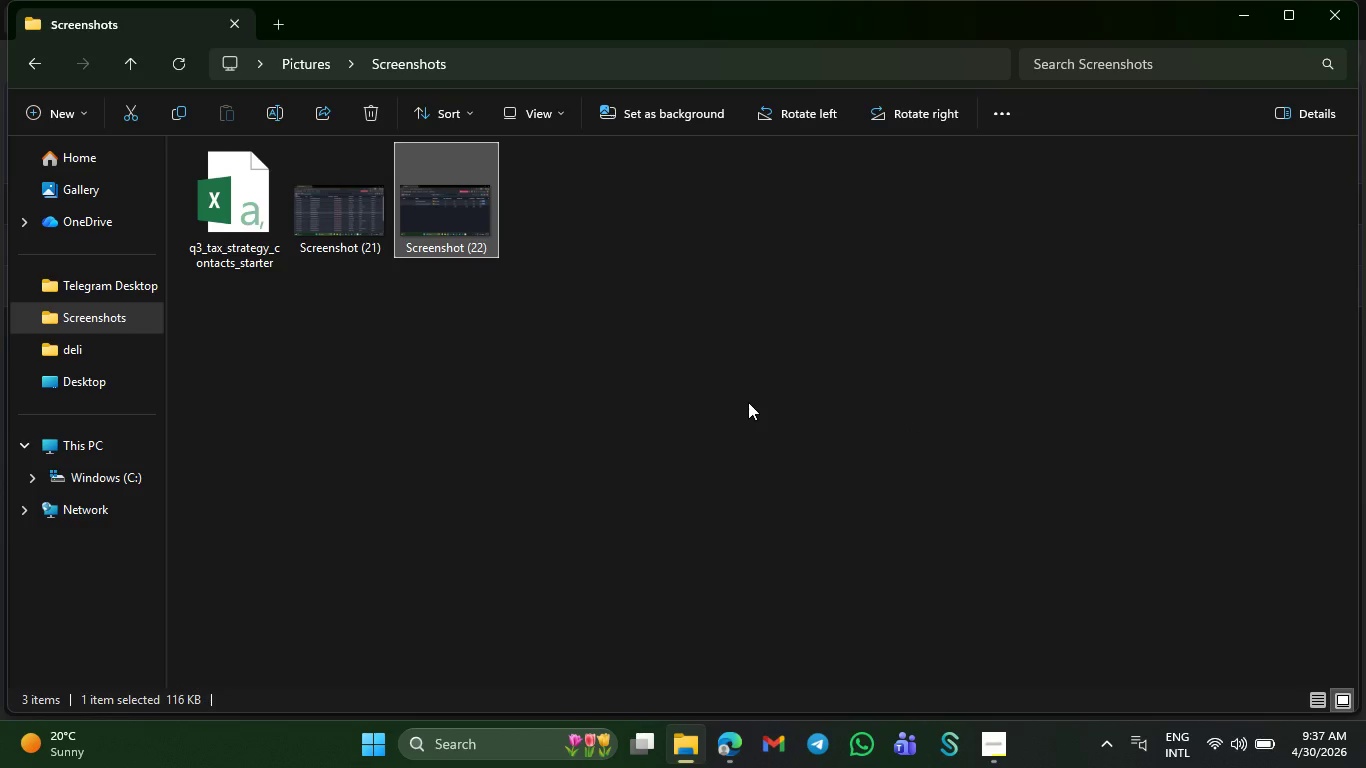 
left_click([734, 737])
 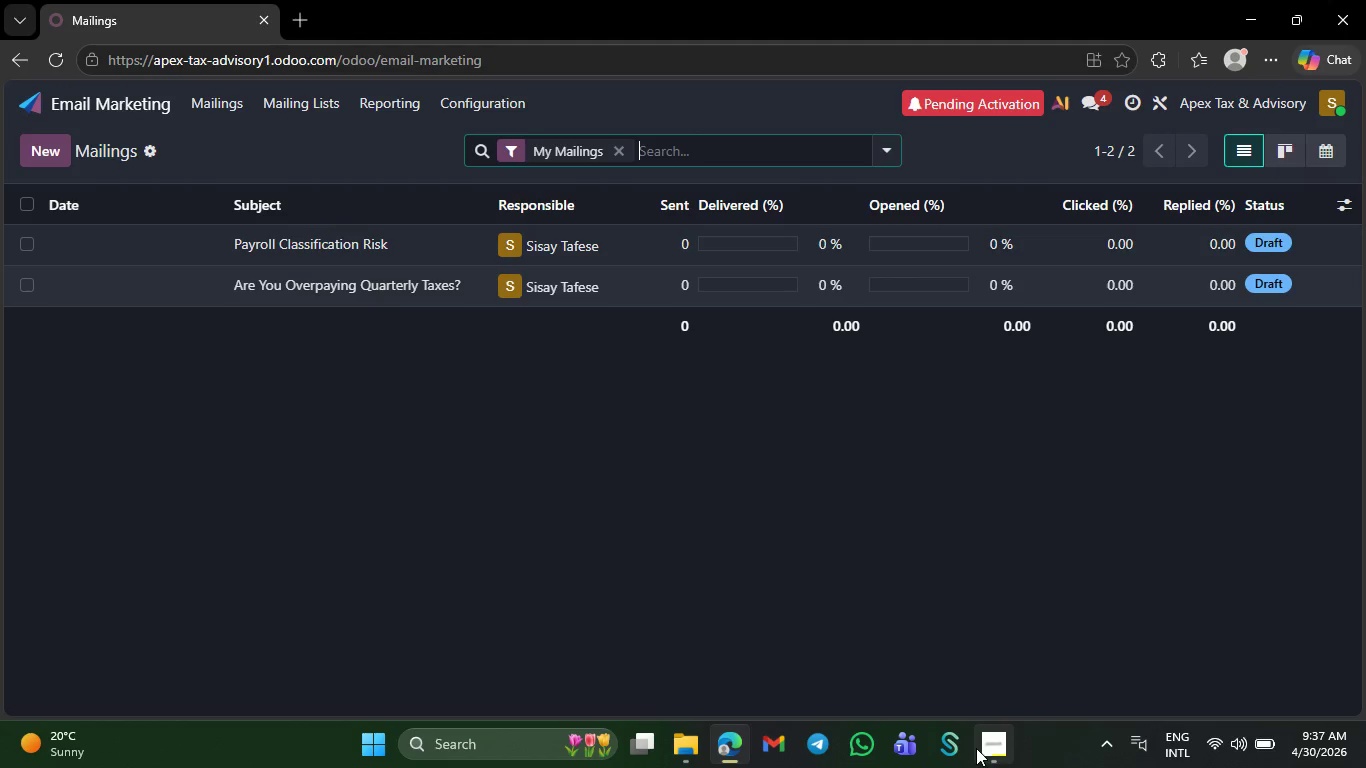 
left_click([984, 748])
 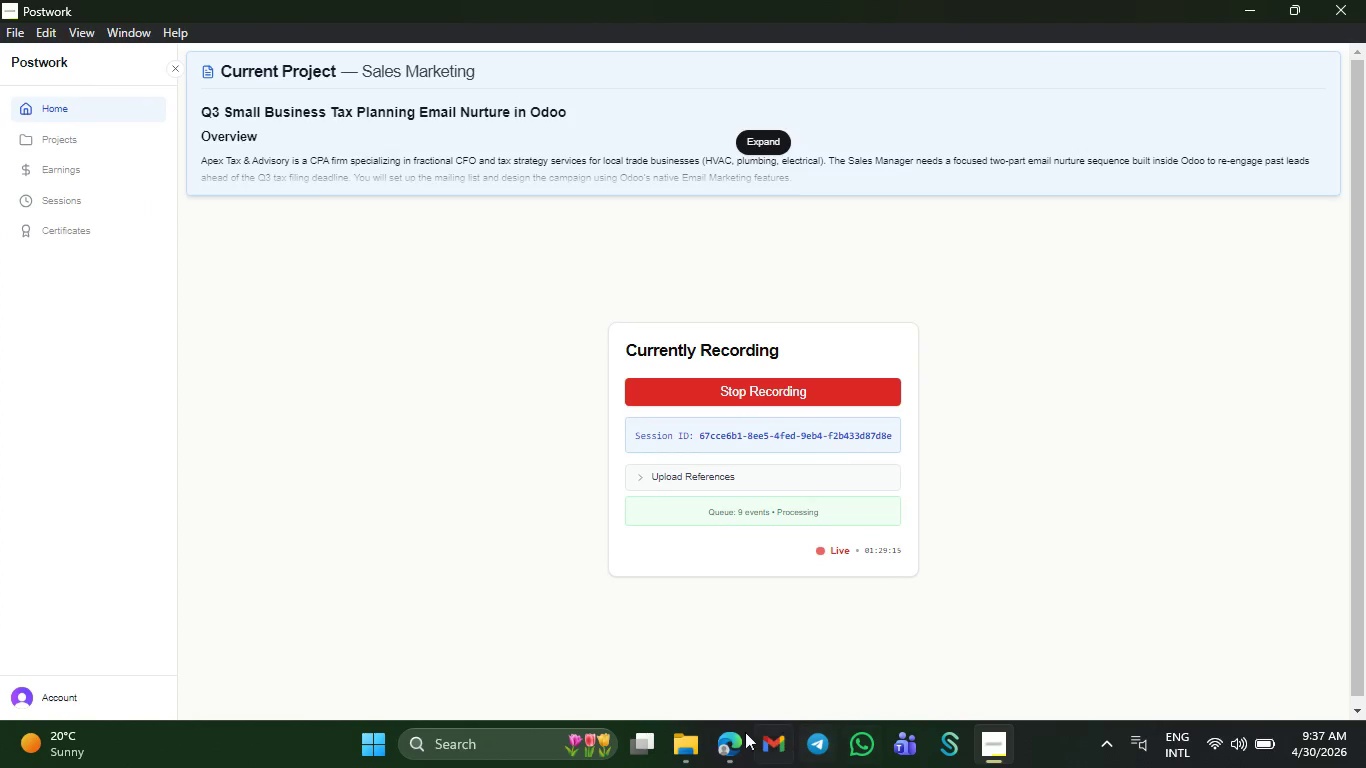 
left_click([732, 749])
 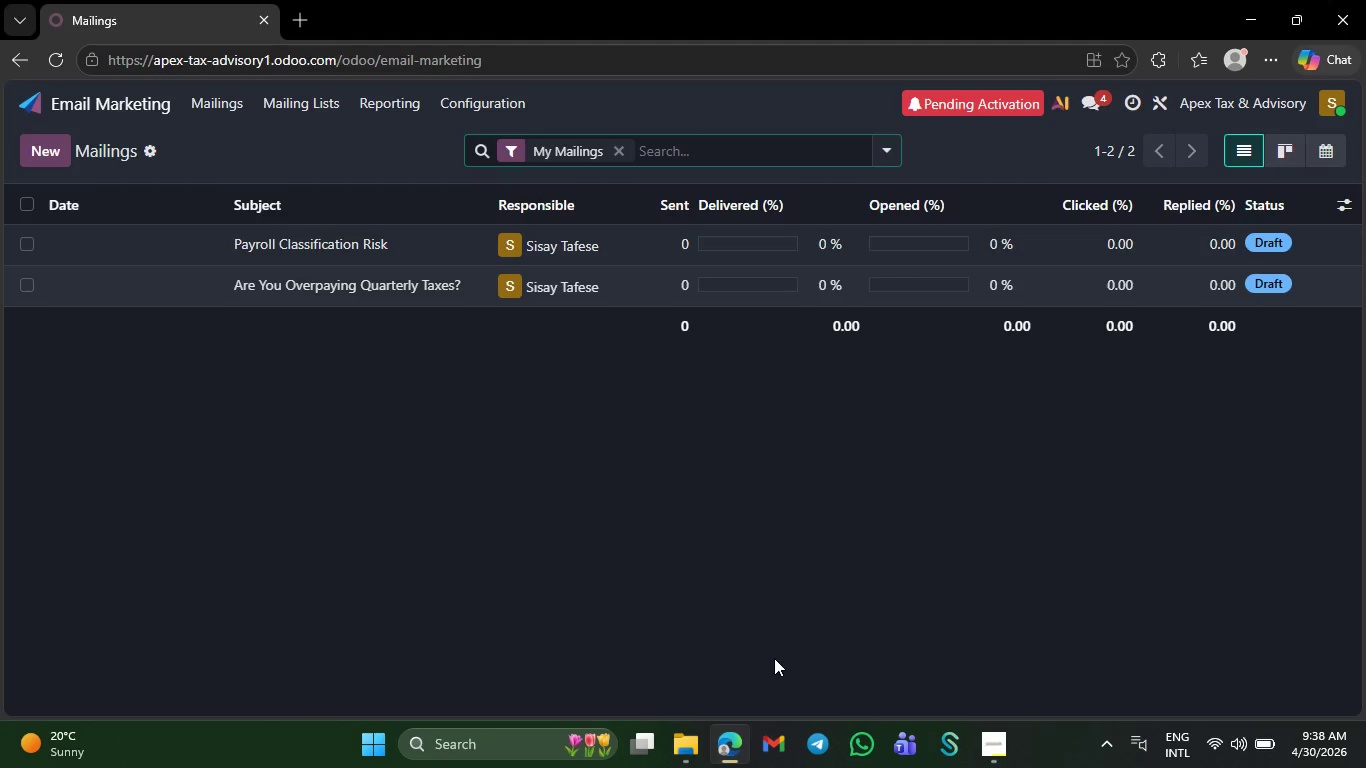 
wait(33.53)
 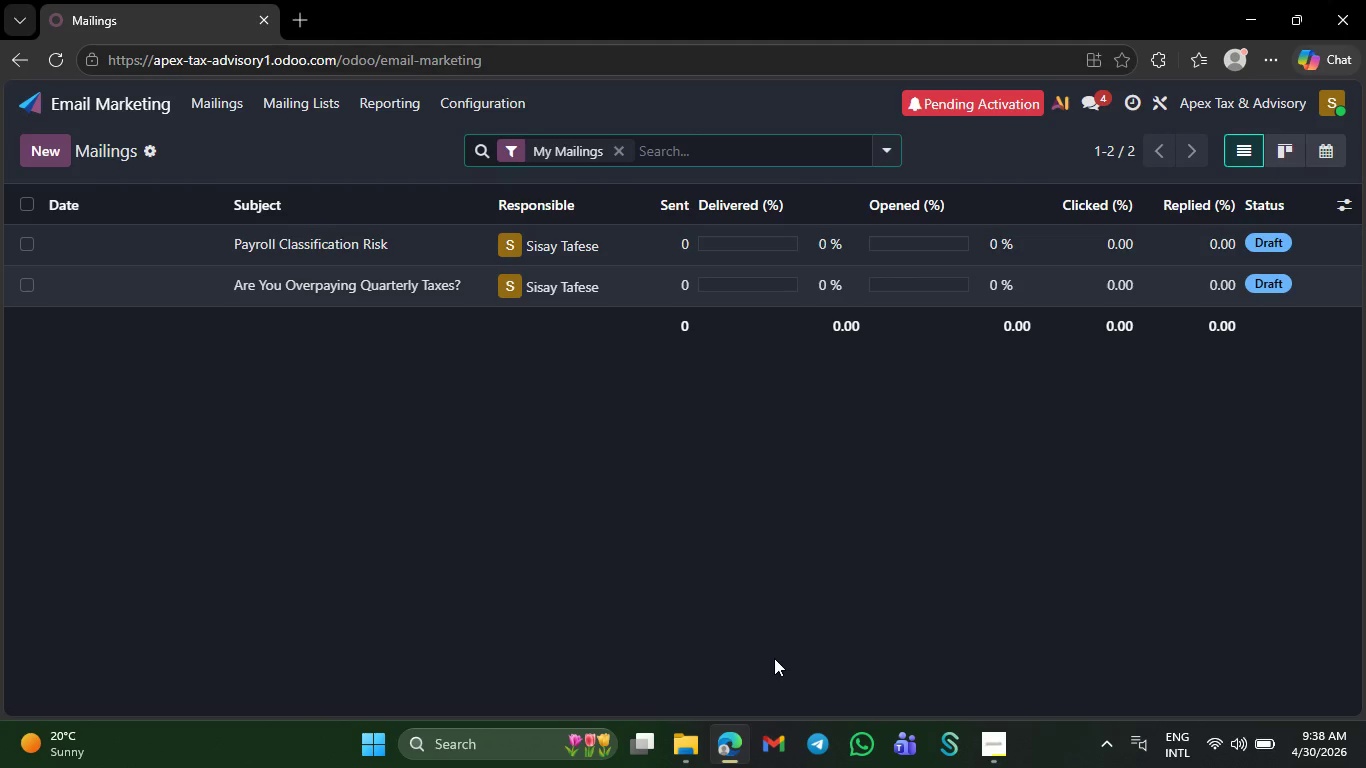 
left_click([148, 106])
 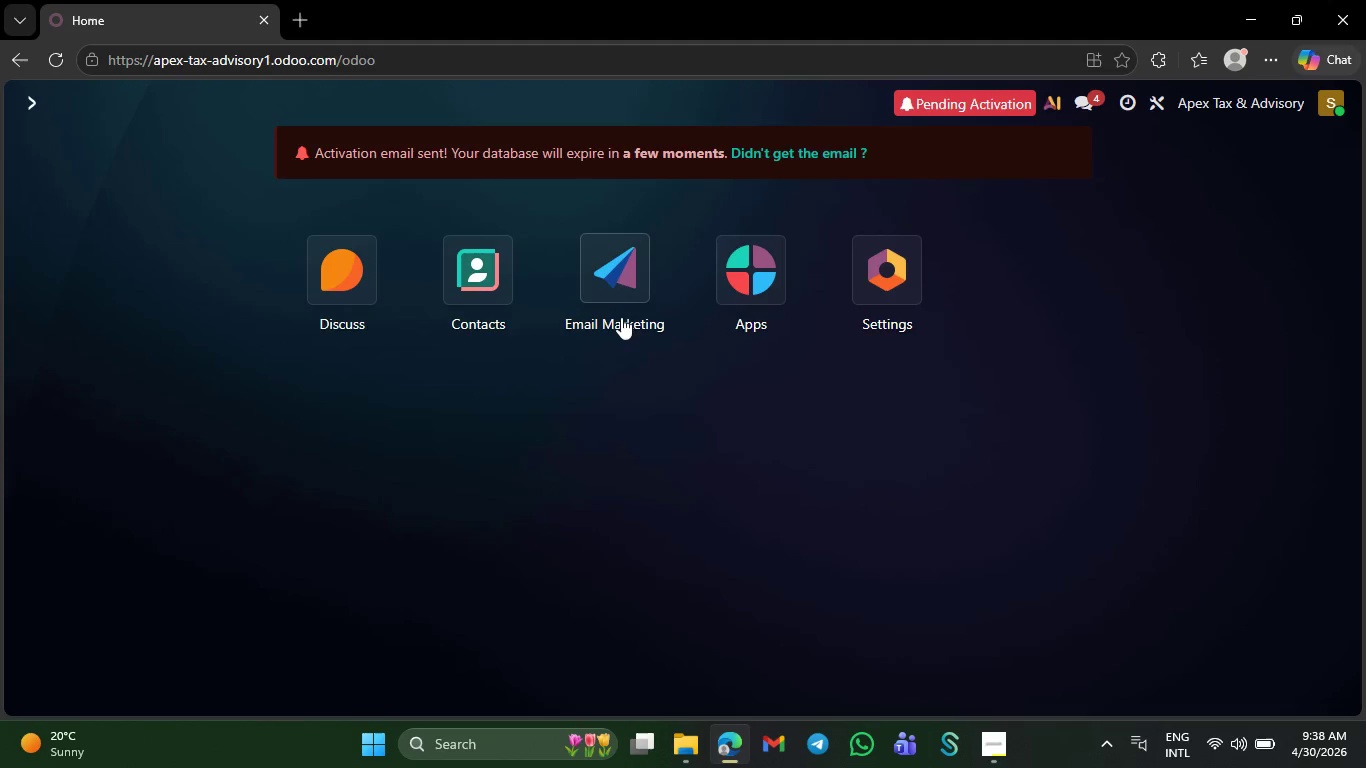 
left_click([619, 313])
 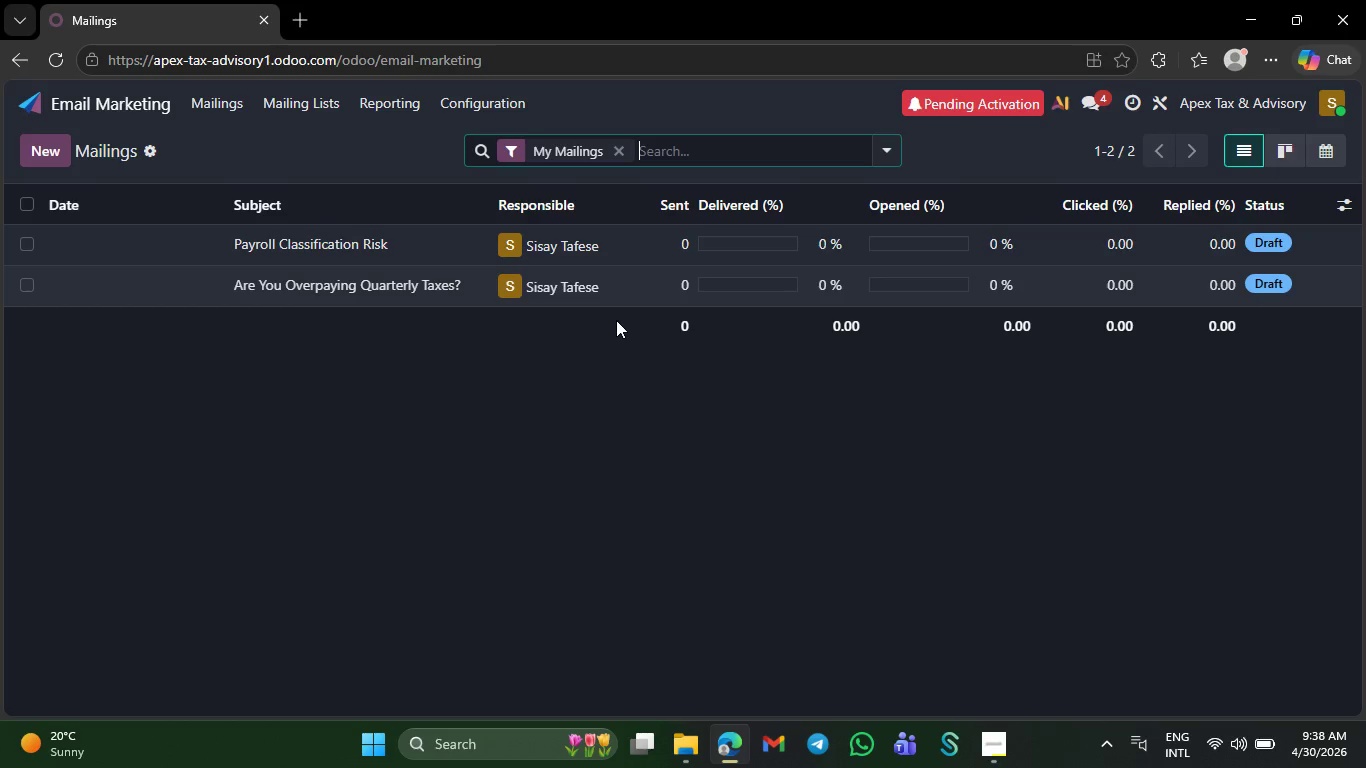 
left_click([330, 103])
 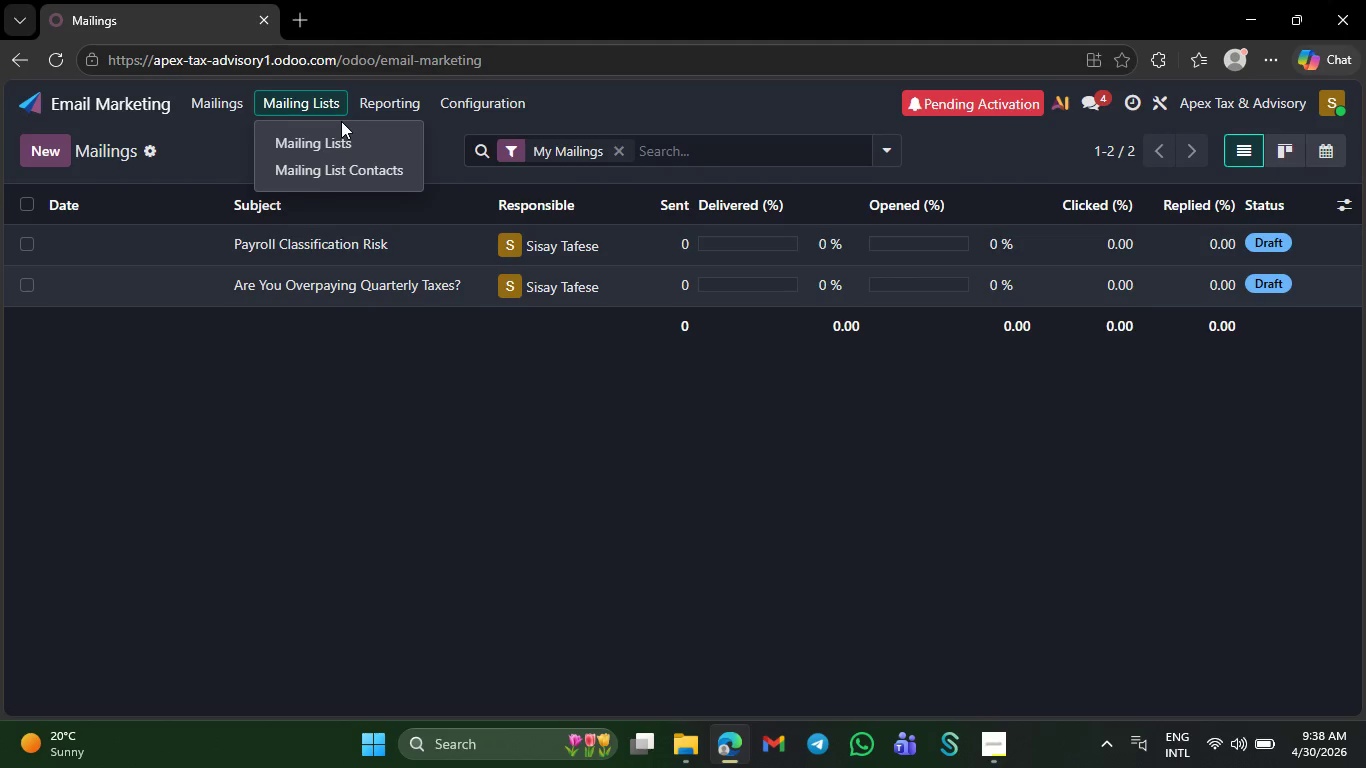 
wait(6.36)
 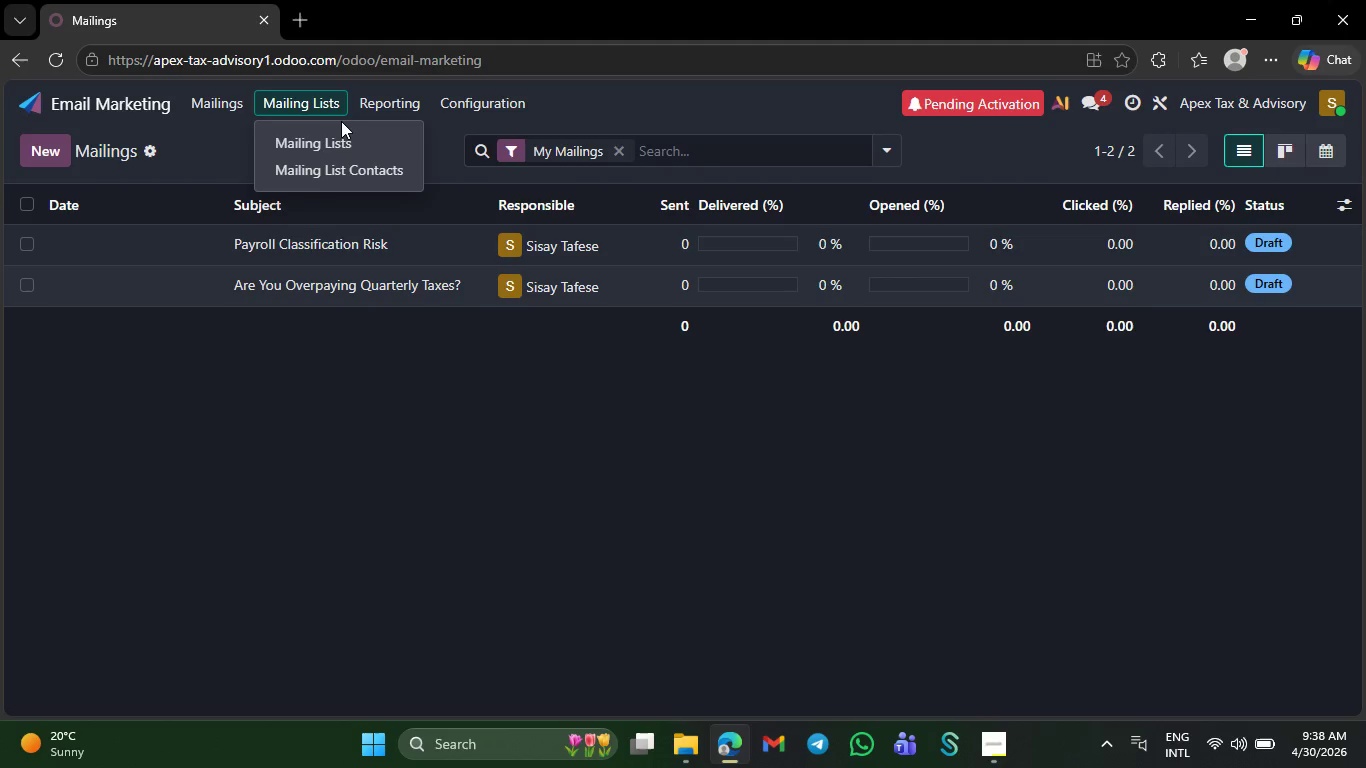 
left_click([332, 137])
 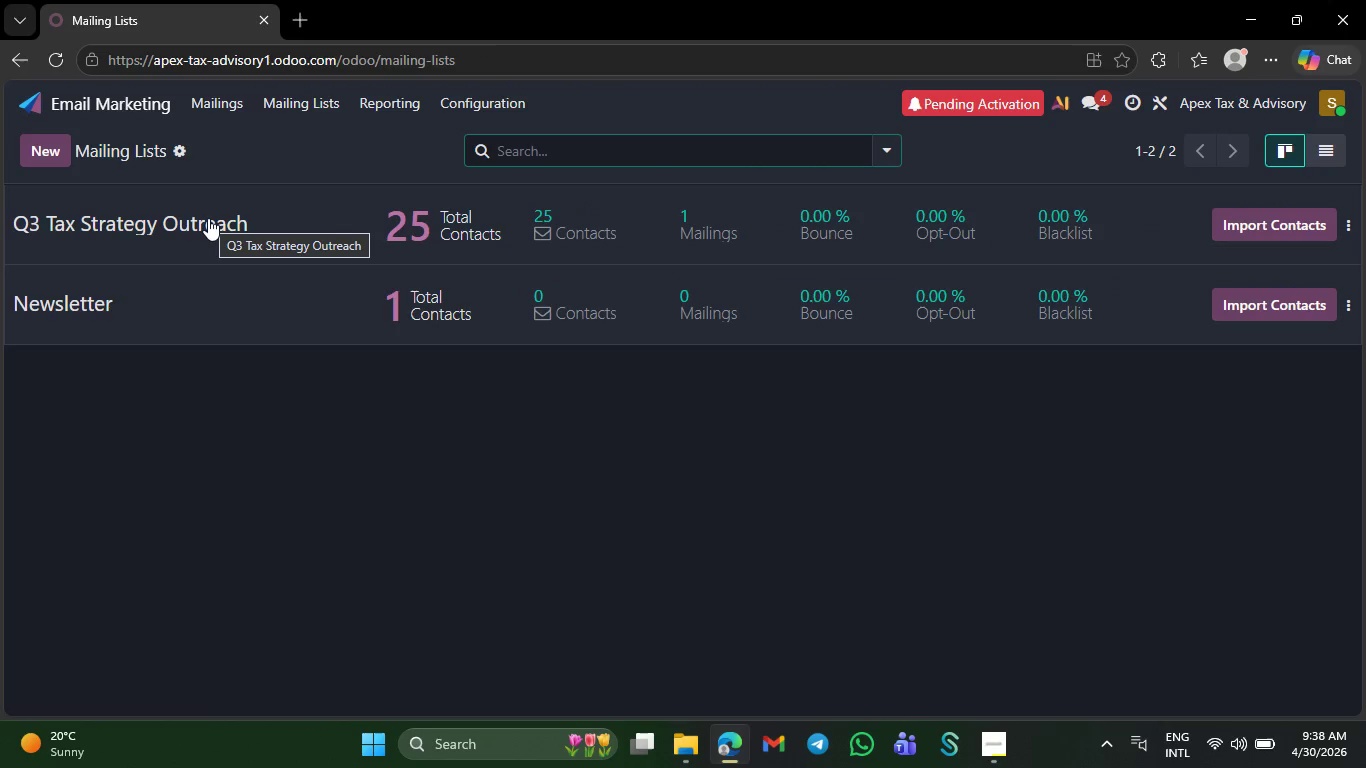 
left_click([208, 218])
 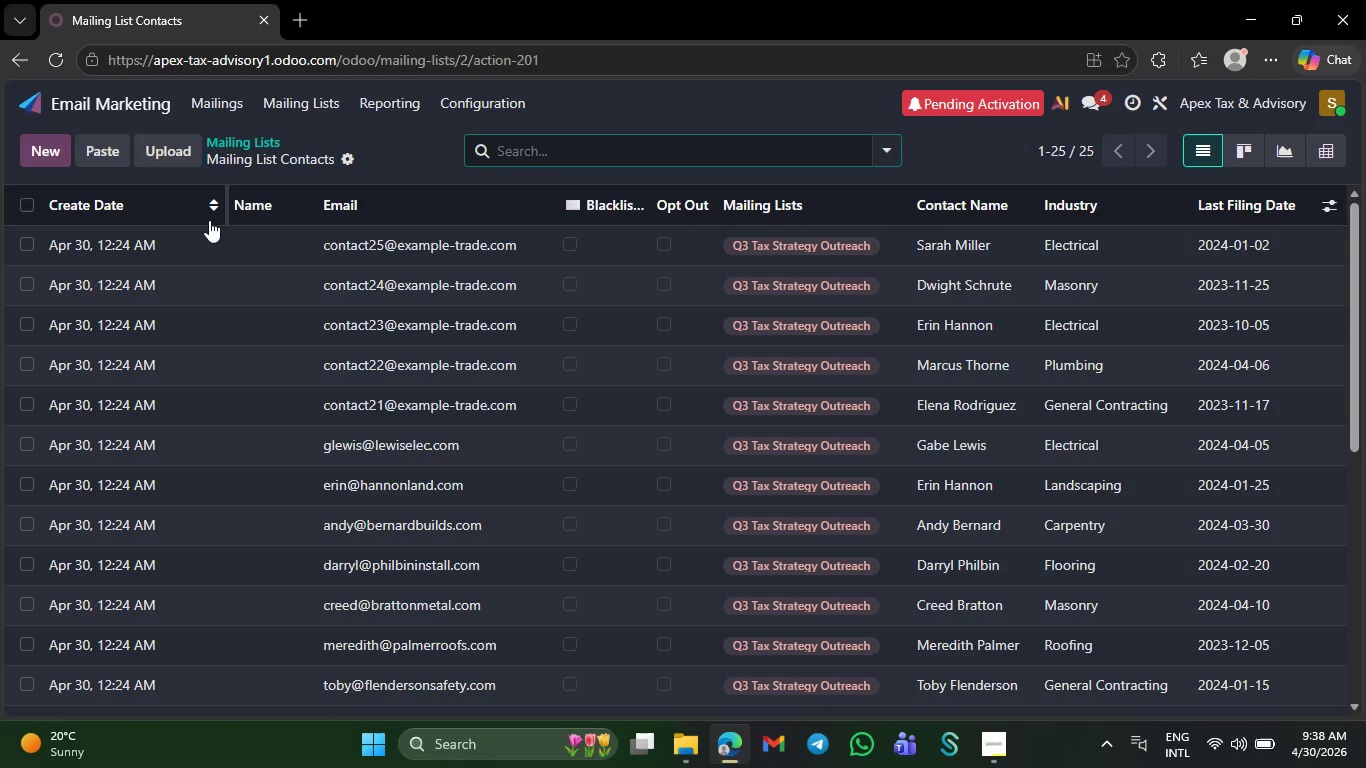 
wait(29.48)
 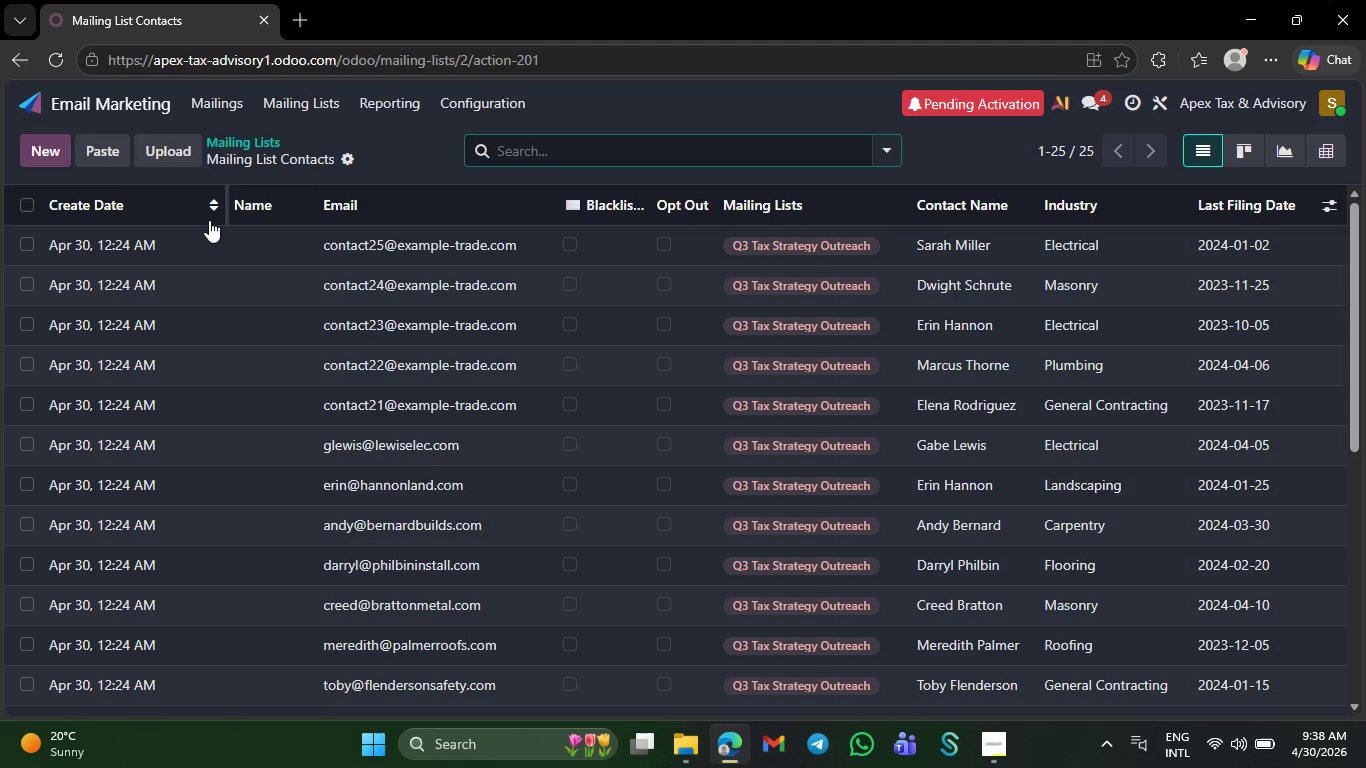 
left_click([1332, 209])
 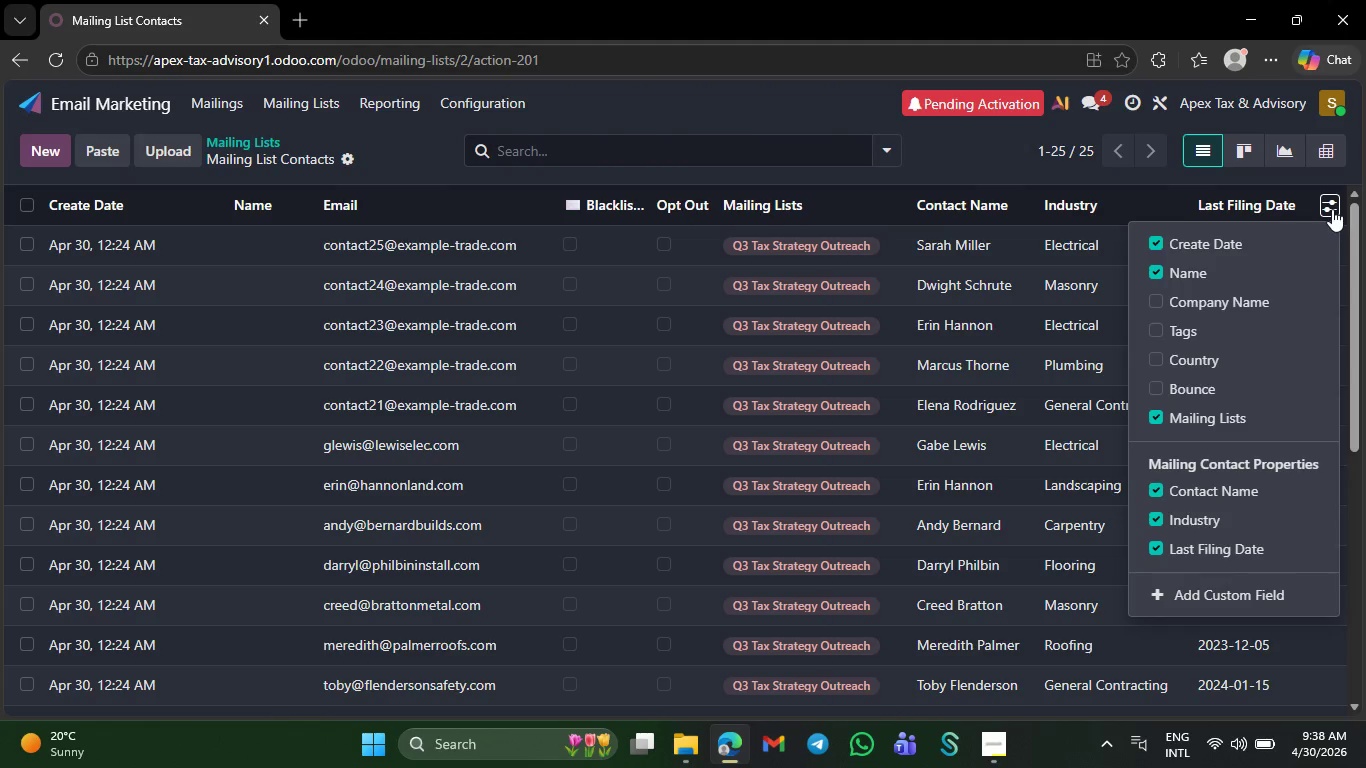 
scroll: coordinate [1284, 436], scroll_direction: down, amount: 6.0
 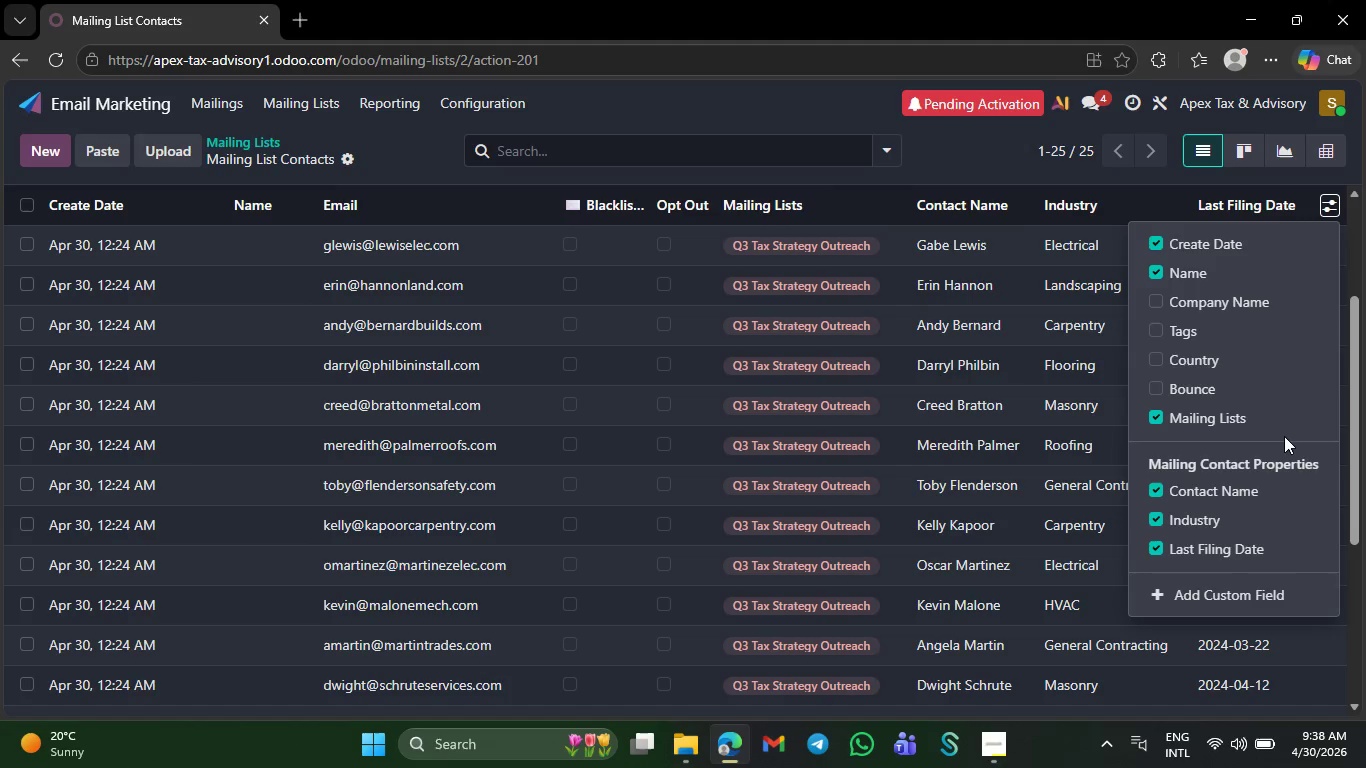 
scroll: coordinate [1284, 436], scroll_direction: up, amount: 5.0
 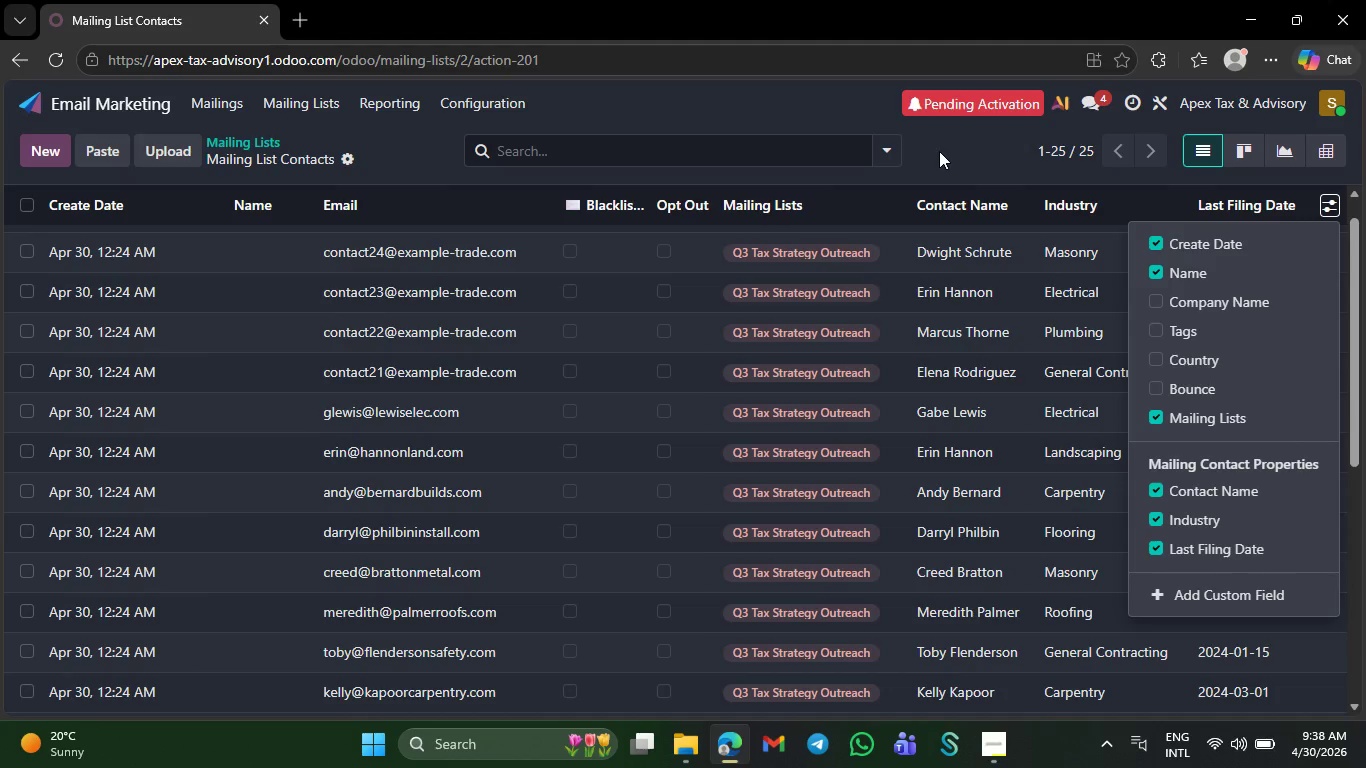 
left_click([939, 151])
 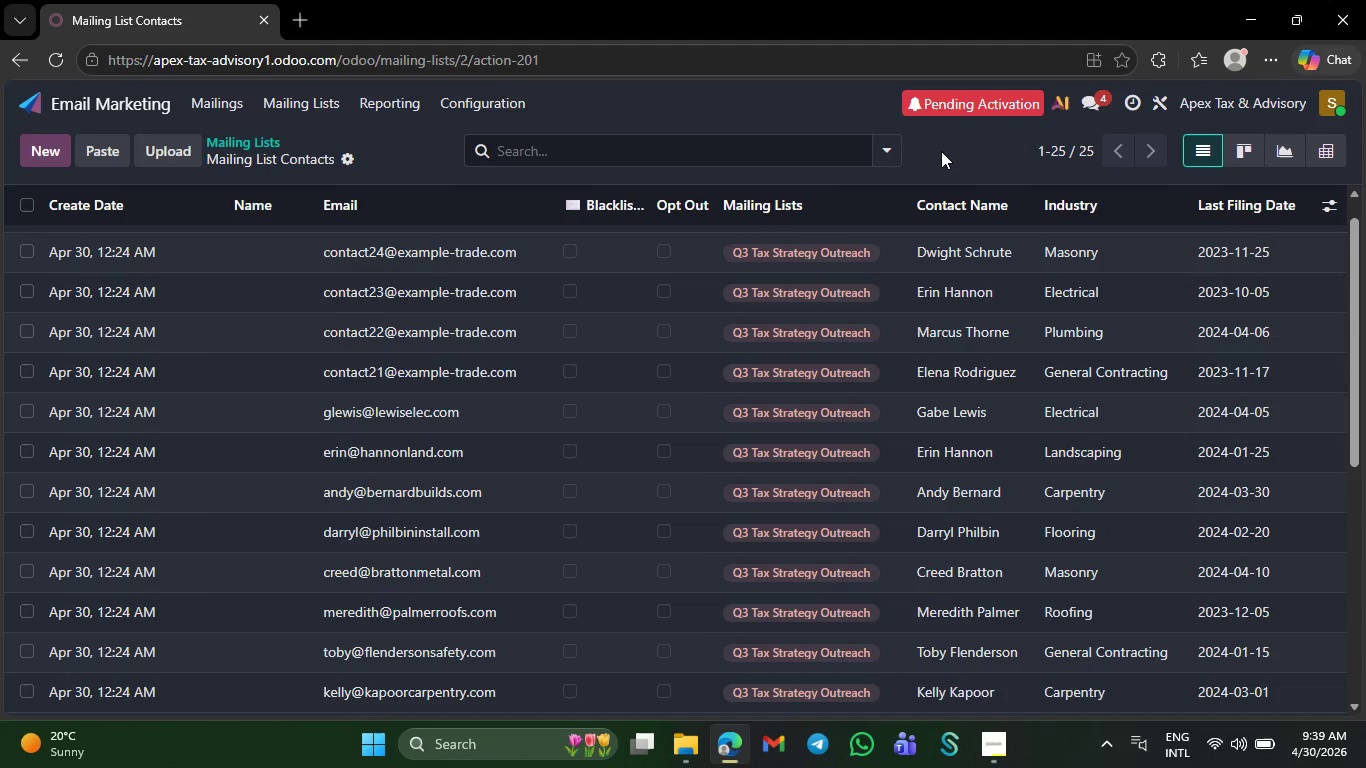 
wait(18.66)
 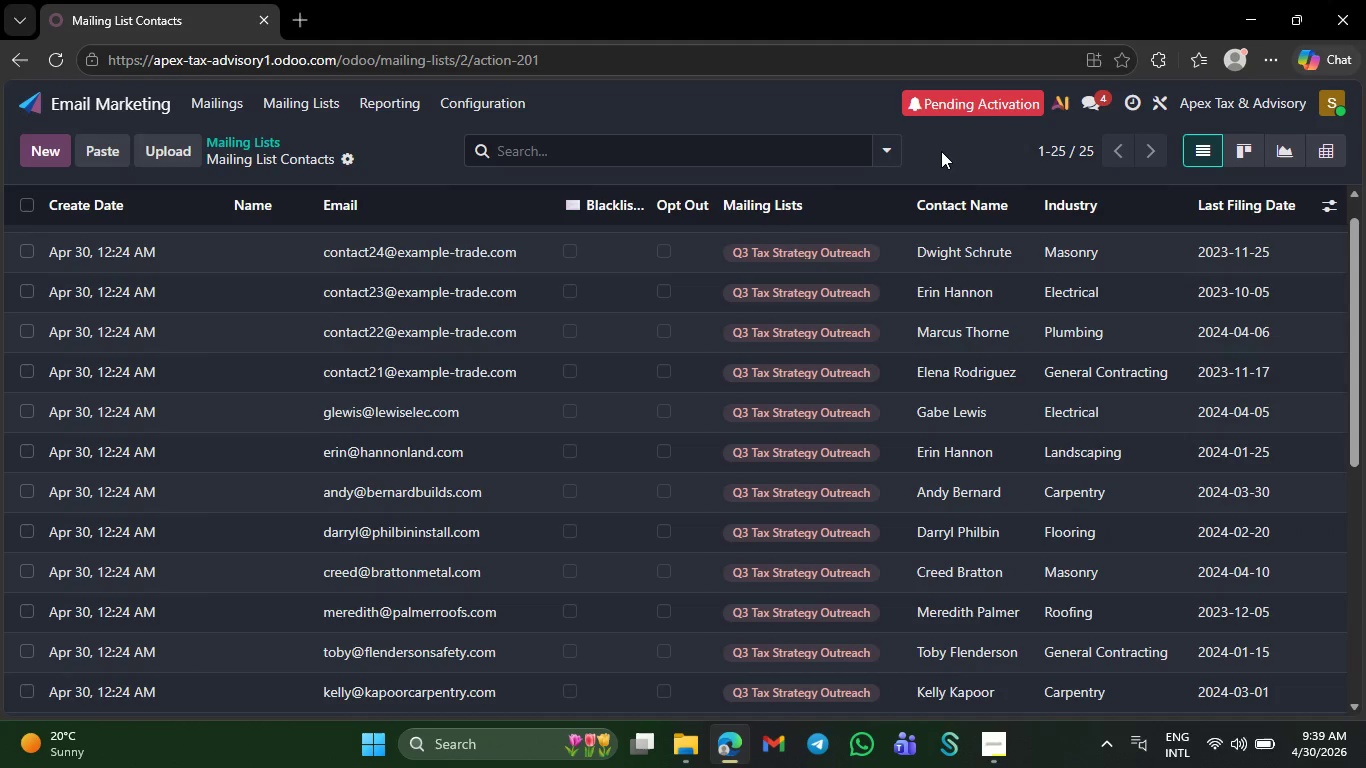 
double_click([1336, 202])
 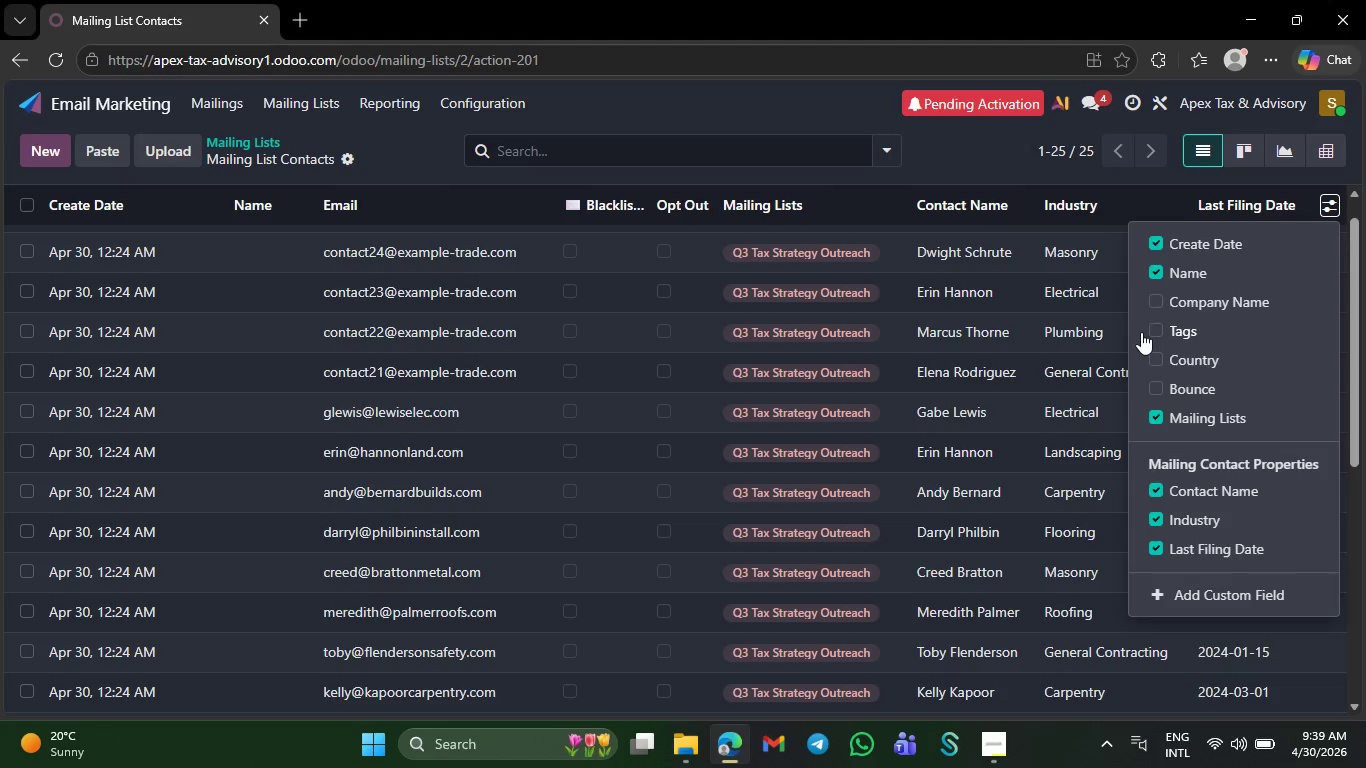 
left_click([1160, 331])
 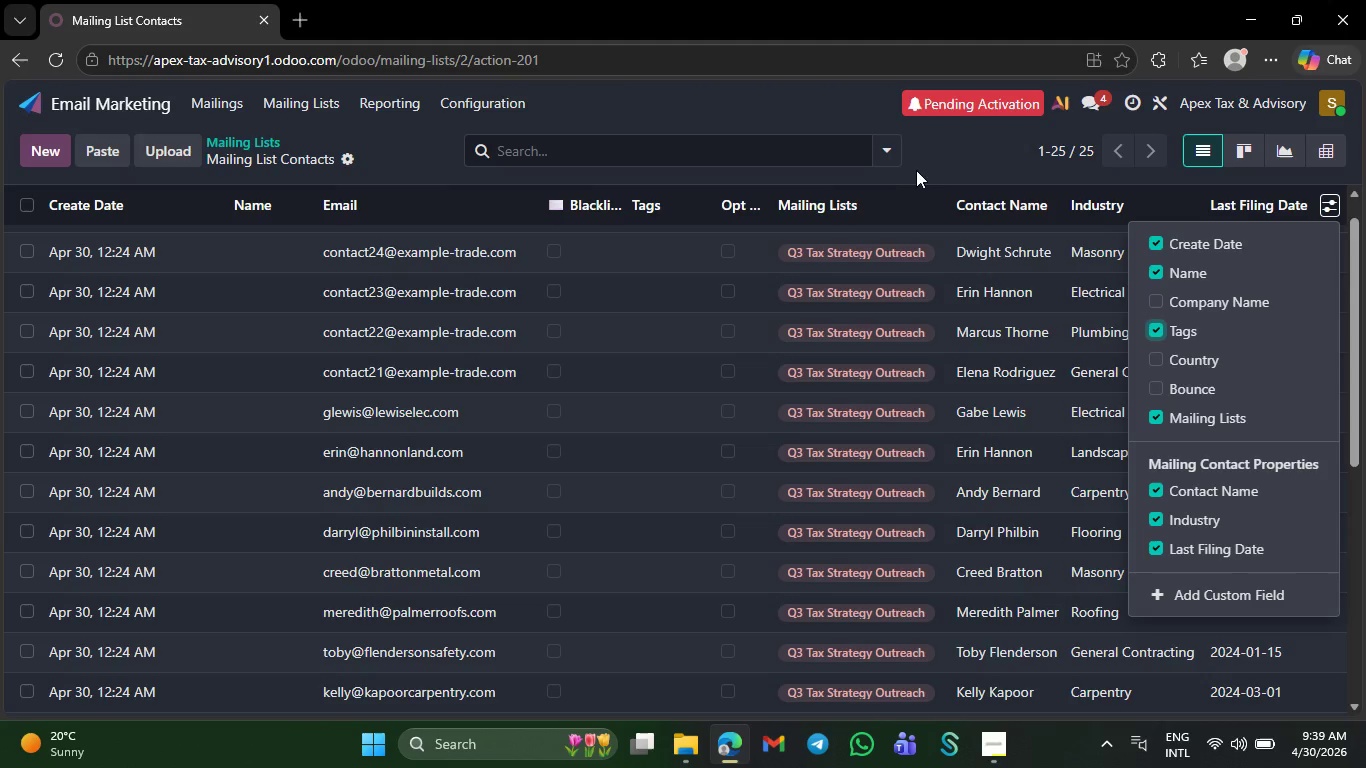 
left_click([929, 161])
 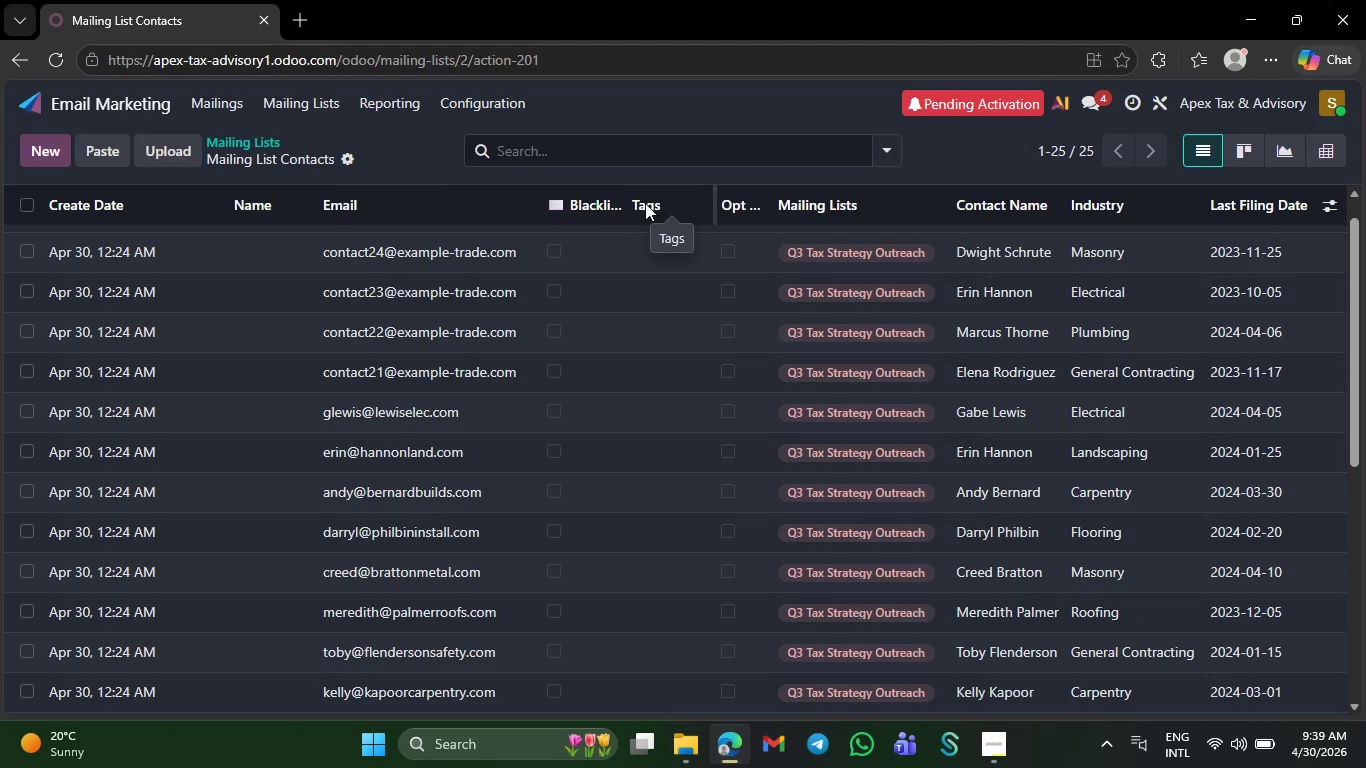 
left_click([645, 203])
 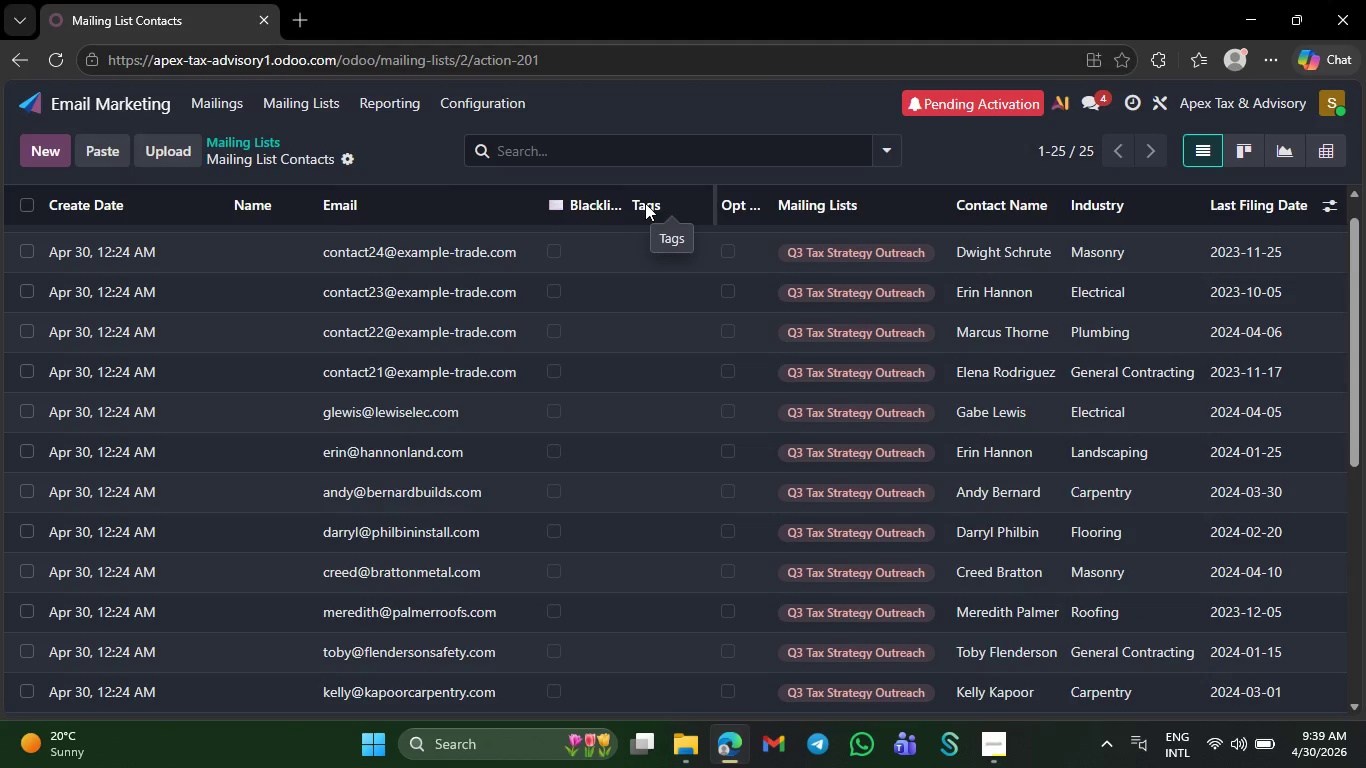 
wait(9.34)
 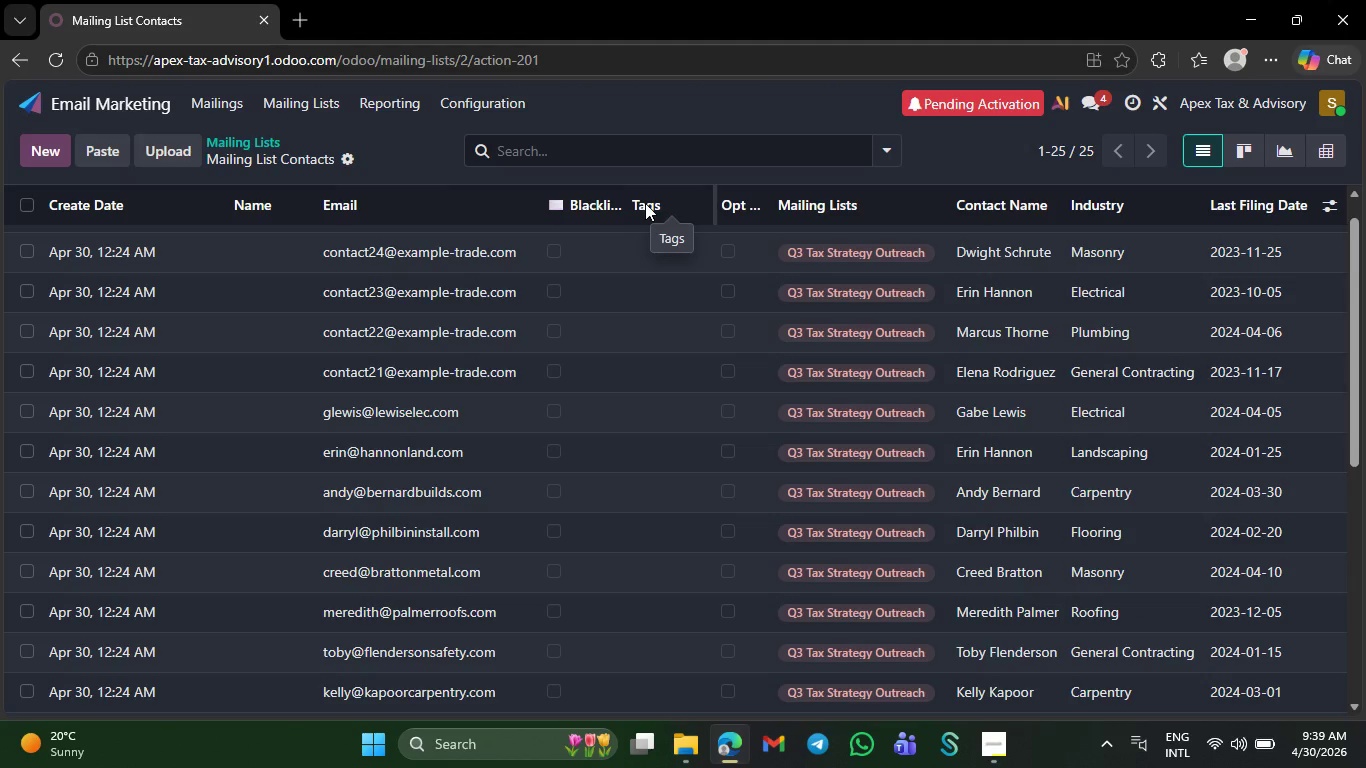 
left_click([27, 195])
 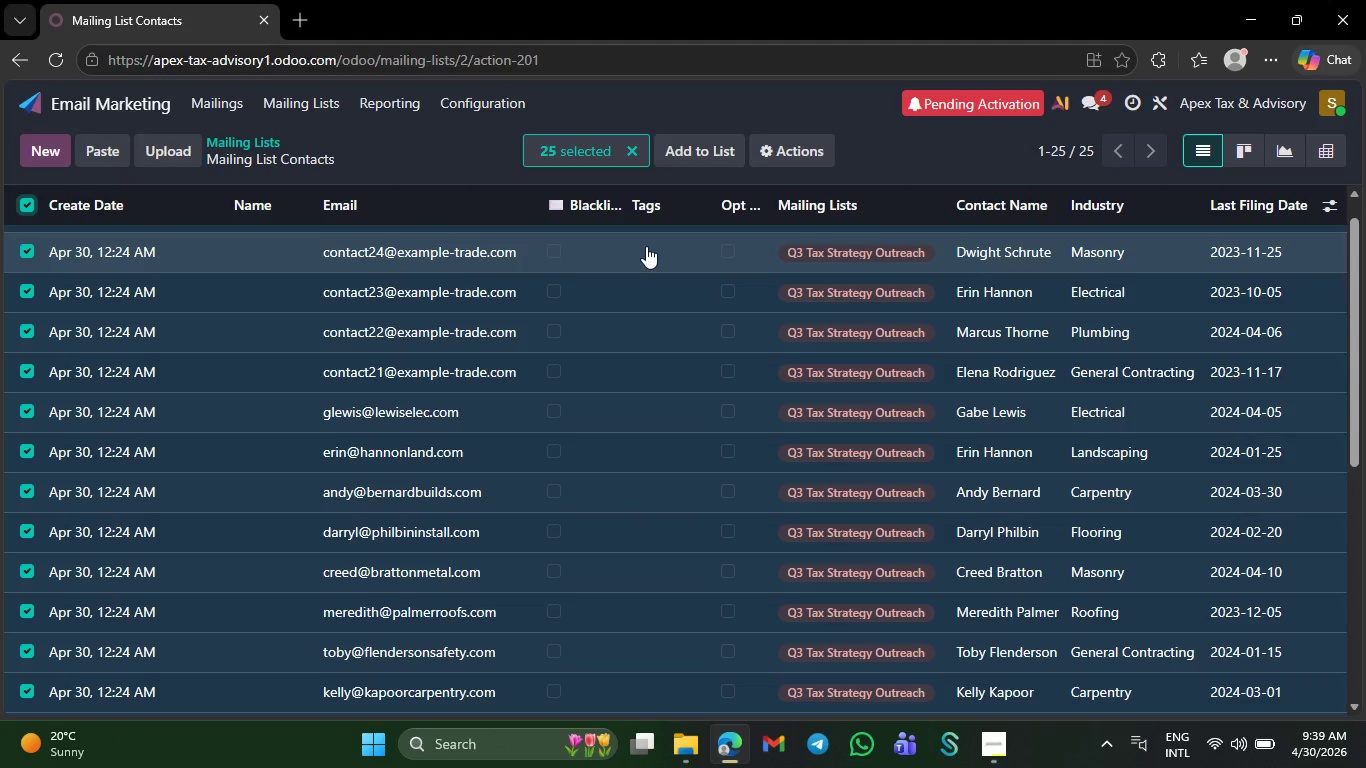 
double_click([646, 246])
 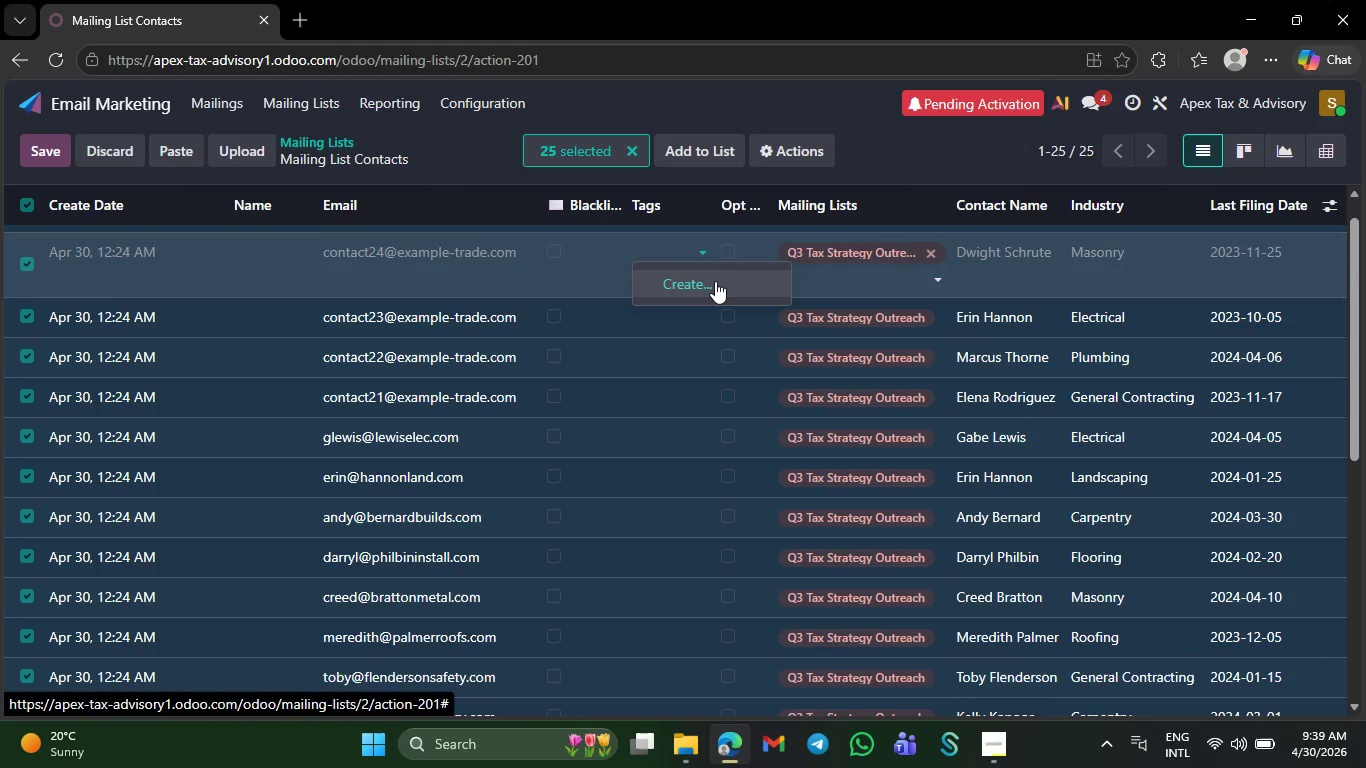 
left_click([708, 281])
 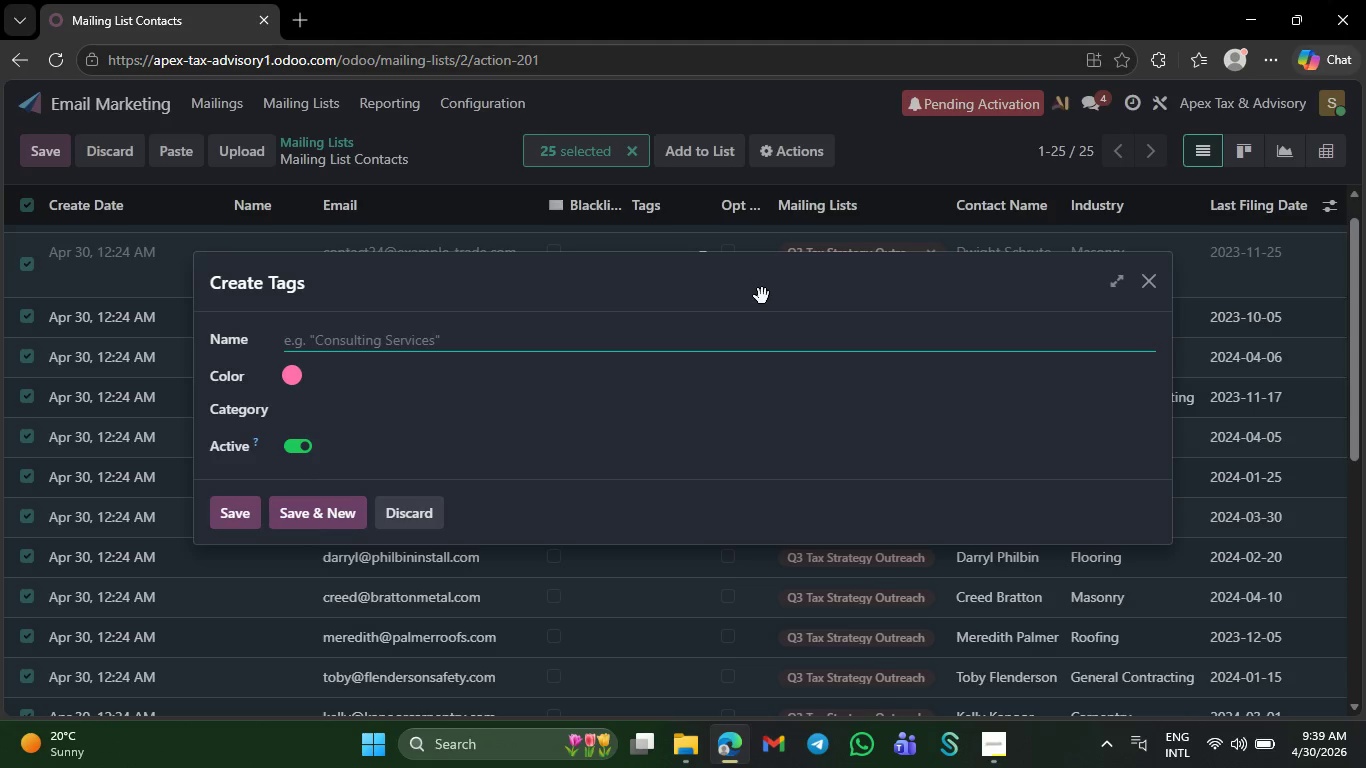 
wait(8.19)
 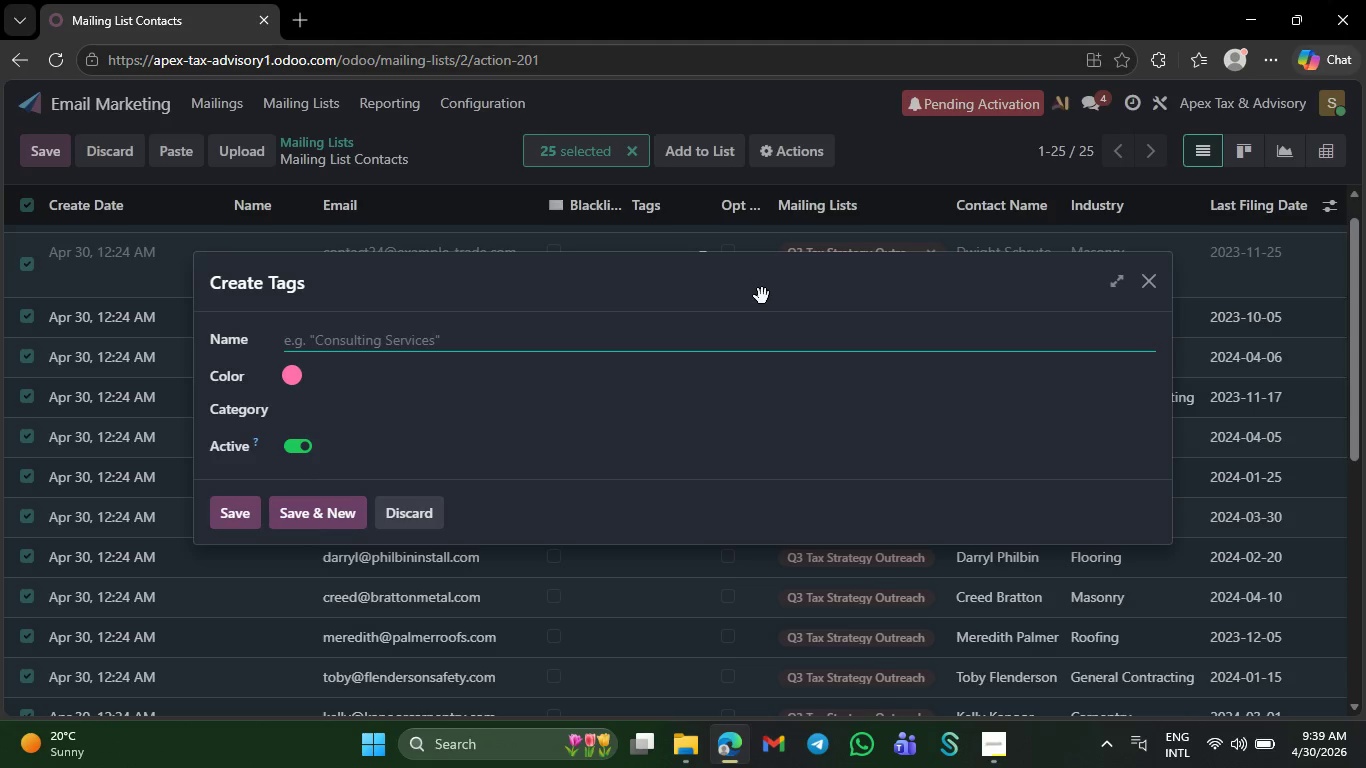 
left_click([719, 147])
 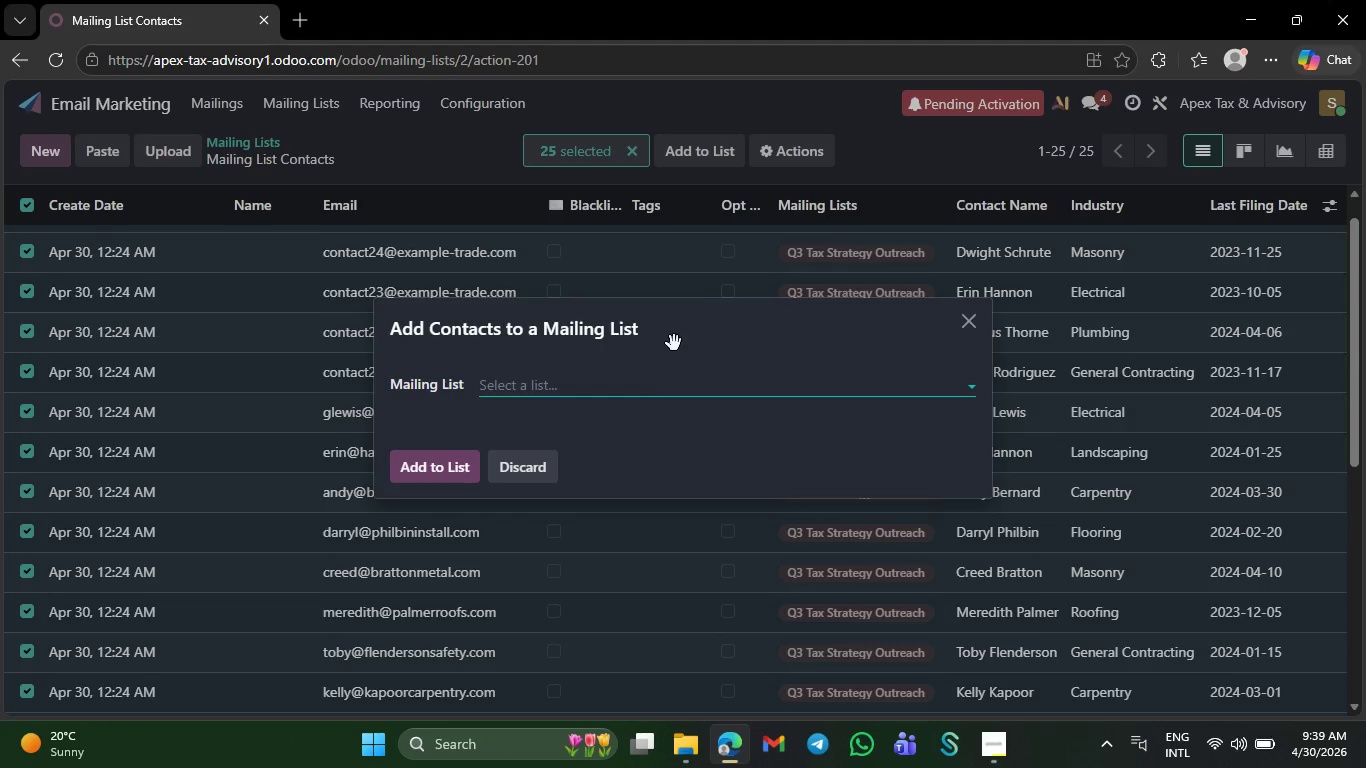 
left_click([539, 457])
 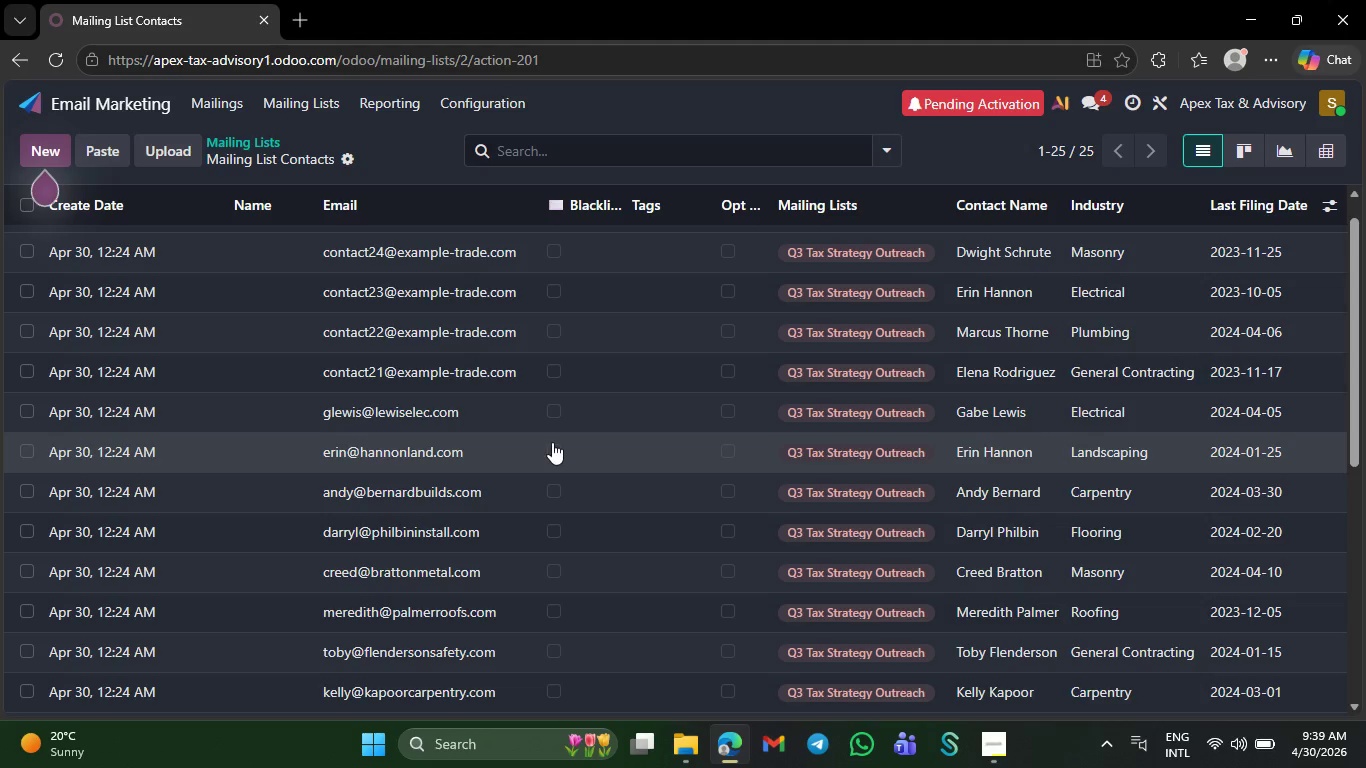 
left_click([749, 93])
 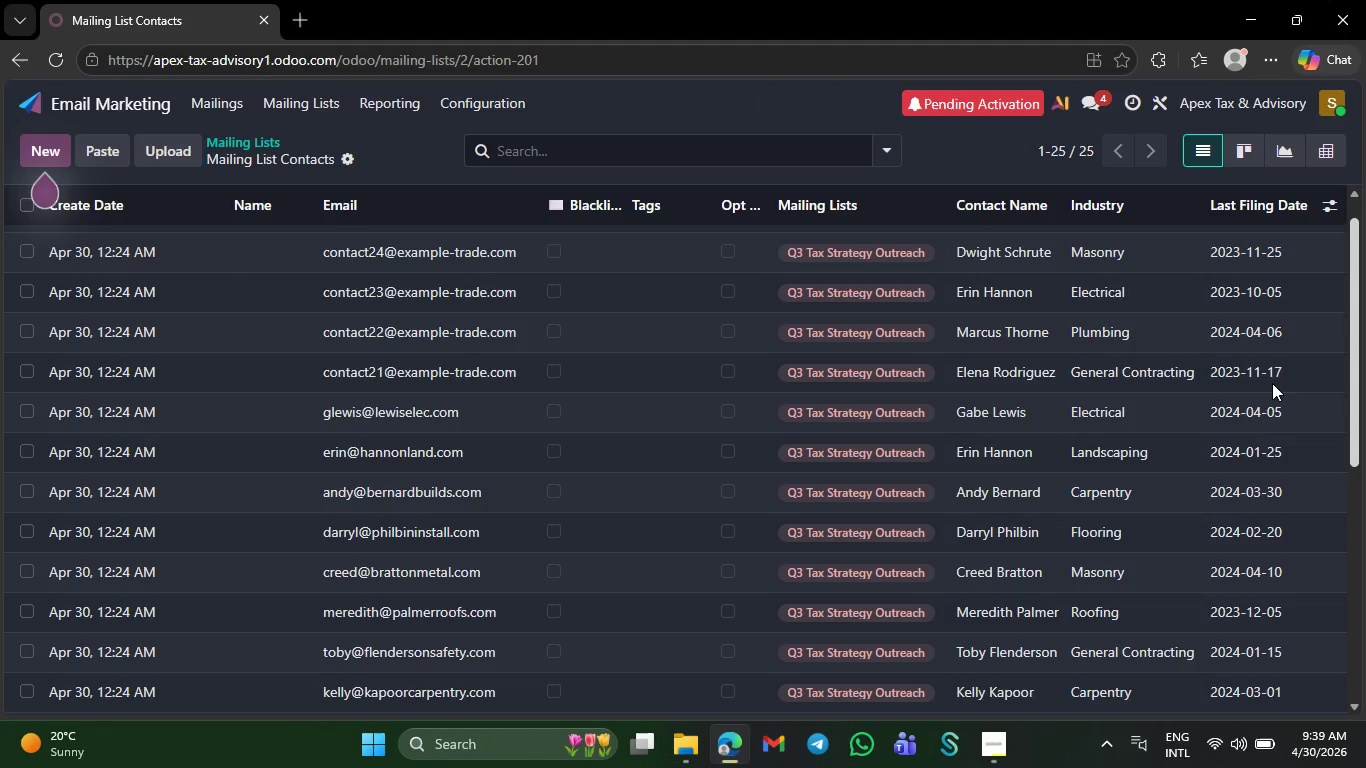 
left_click([766, 94])
 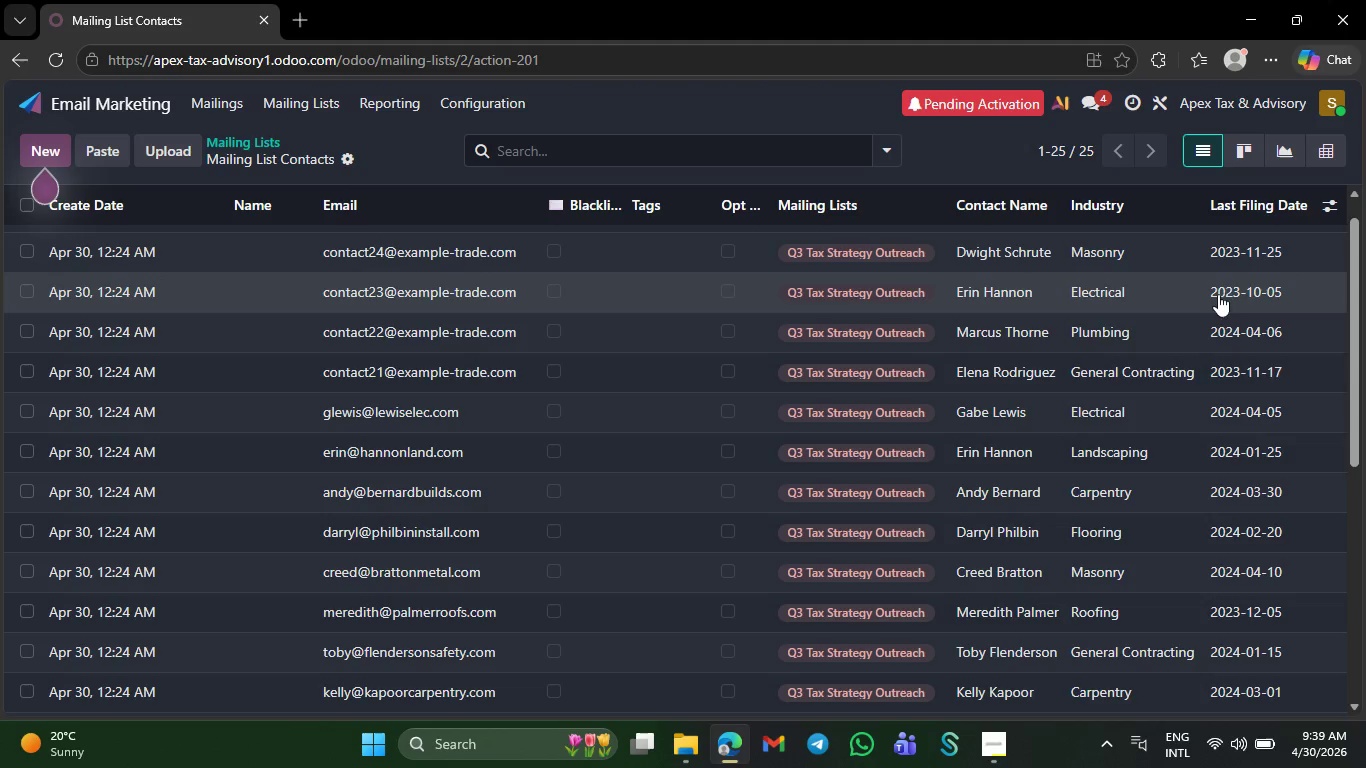 
scroll: coordinate [1260, 412], scroll_direction: down, amount: 11.0
 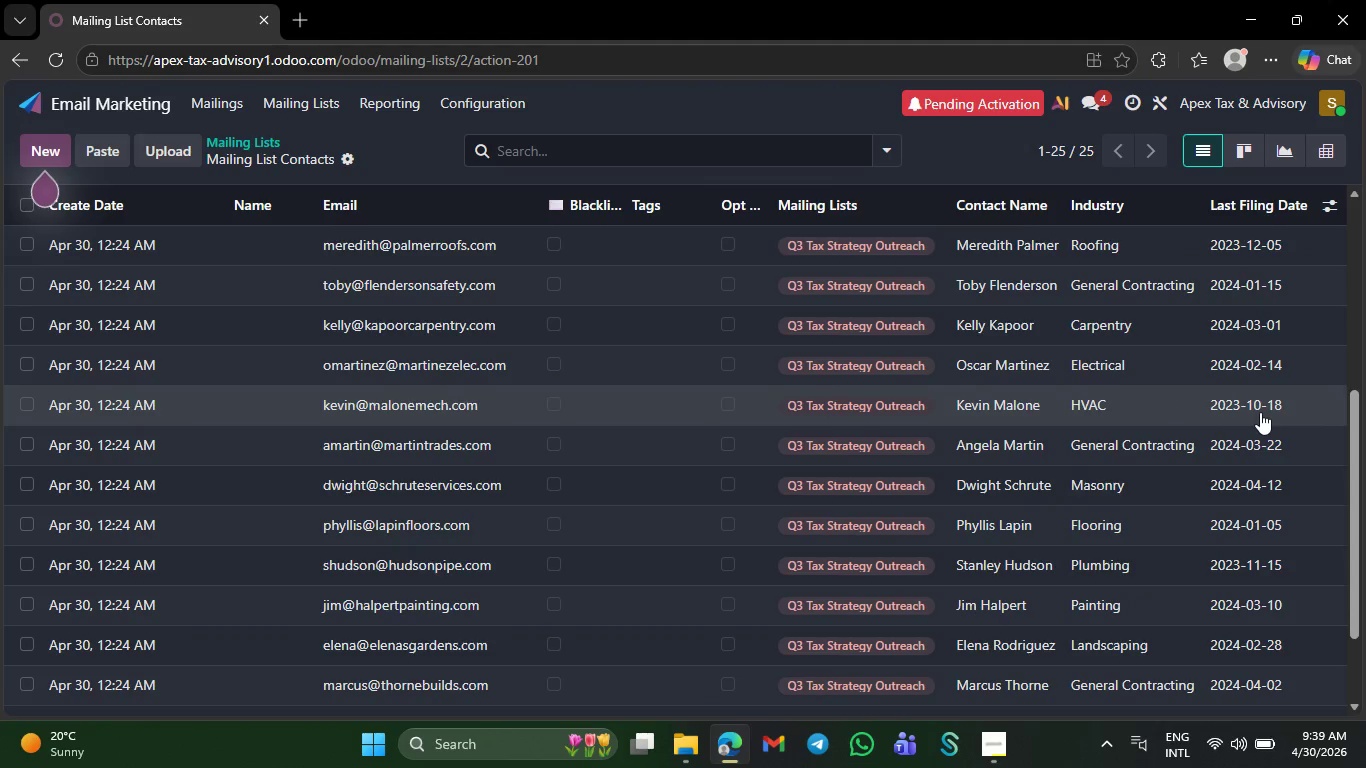 
scroll: coordinate [1259, 413], scroll_direction: up, amount: 14.0
 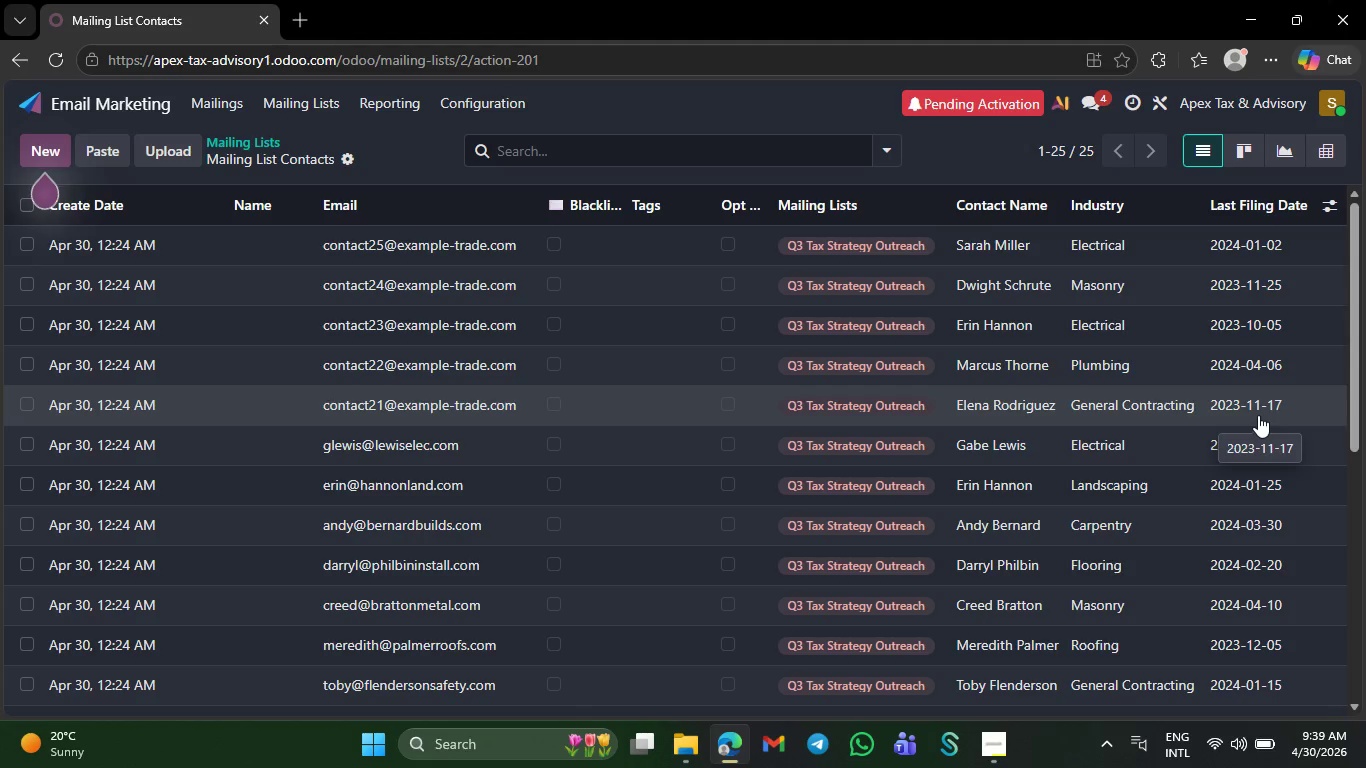 
key(Control+Minus)
 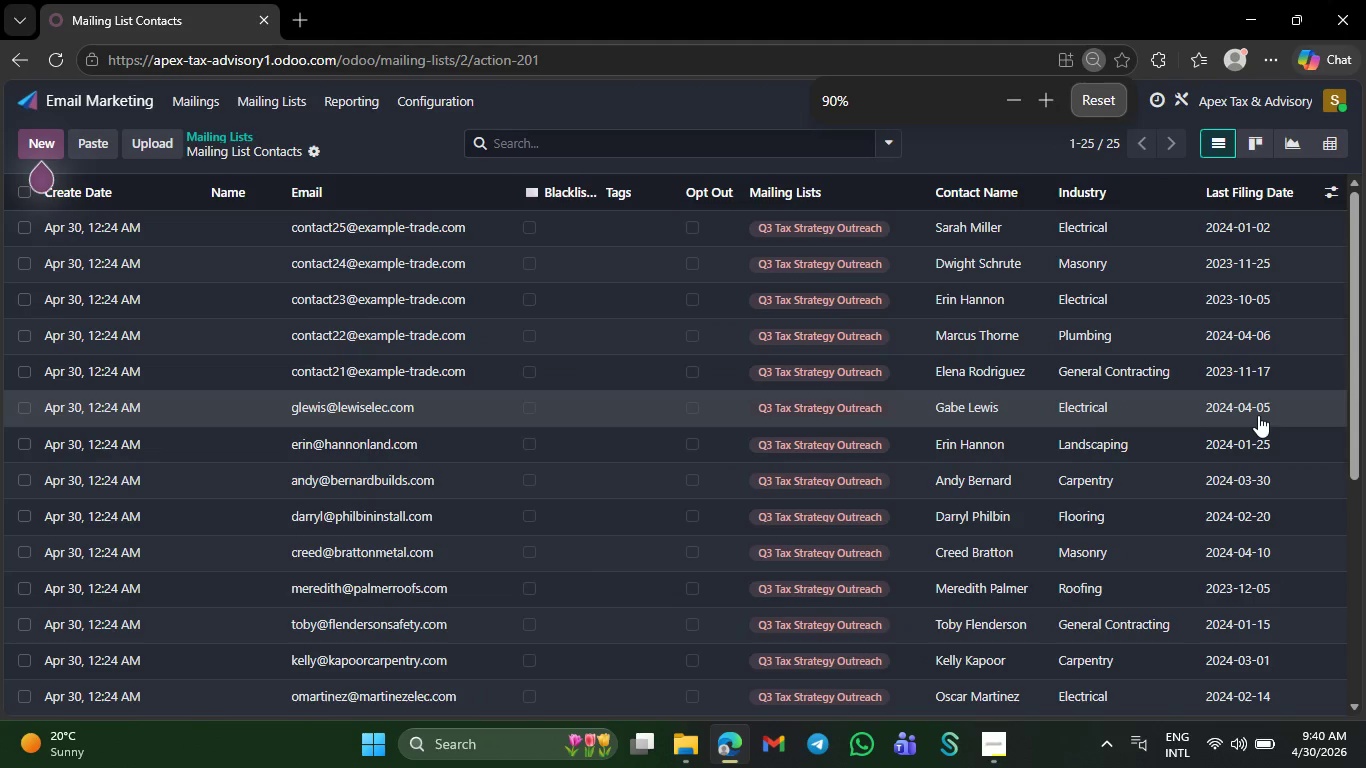 
key(Control+Minus)
 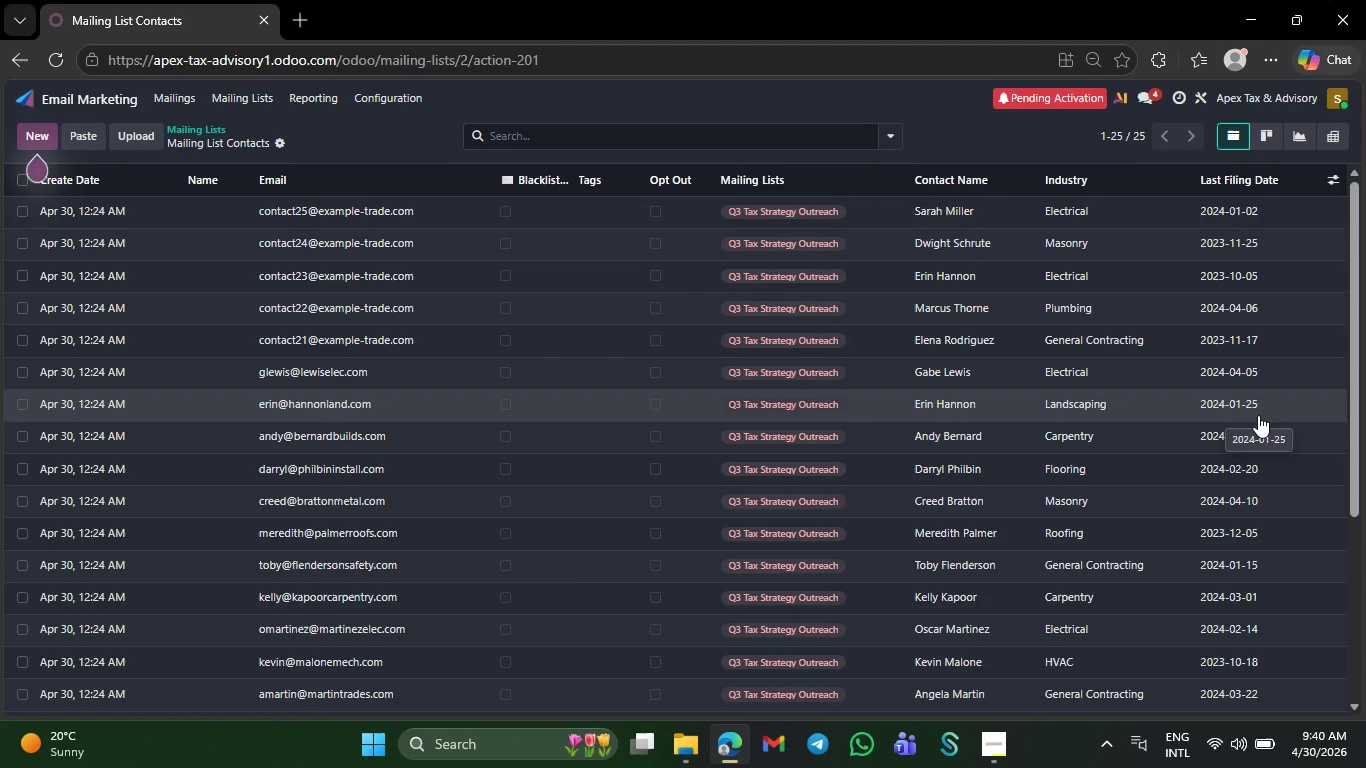 
wait(10.2)
 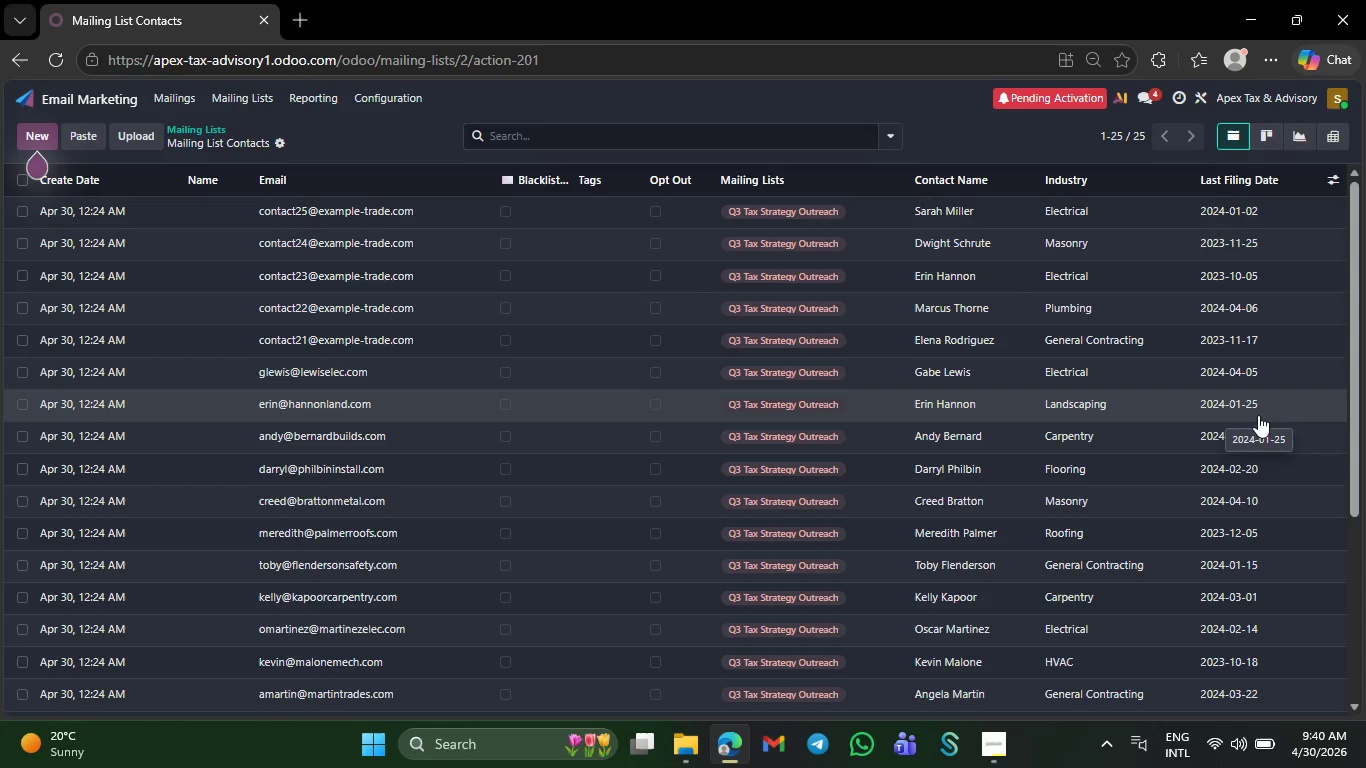 
key(Meta+PrintScreen)
 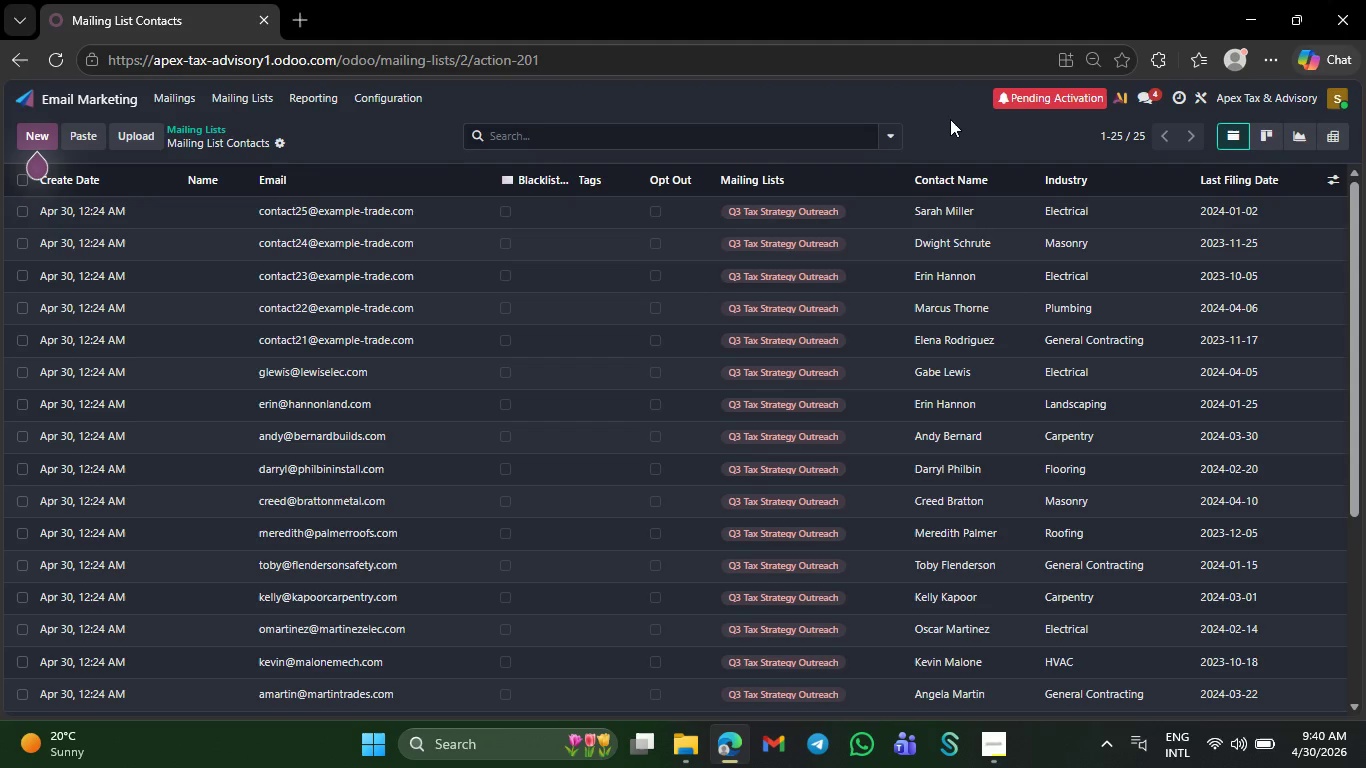 
wait(29.25)
 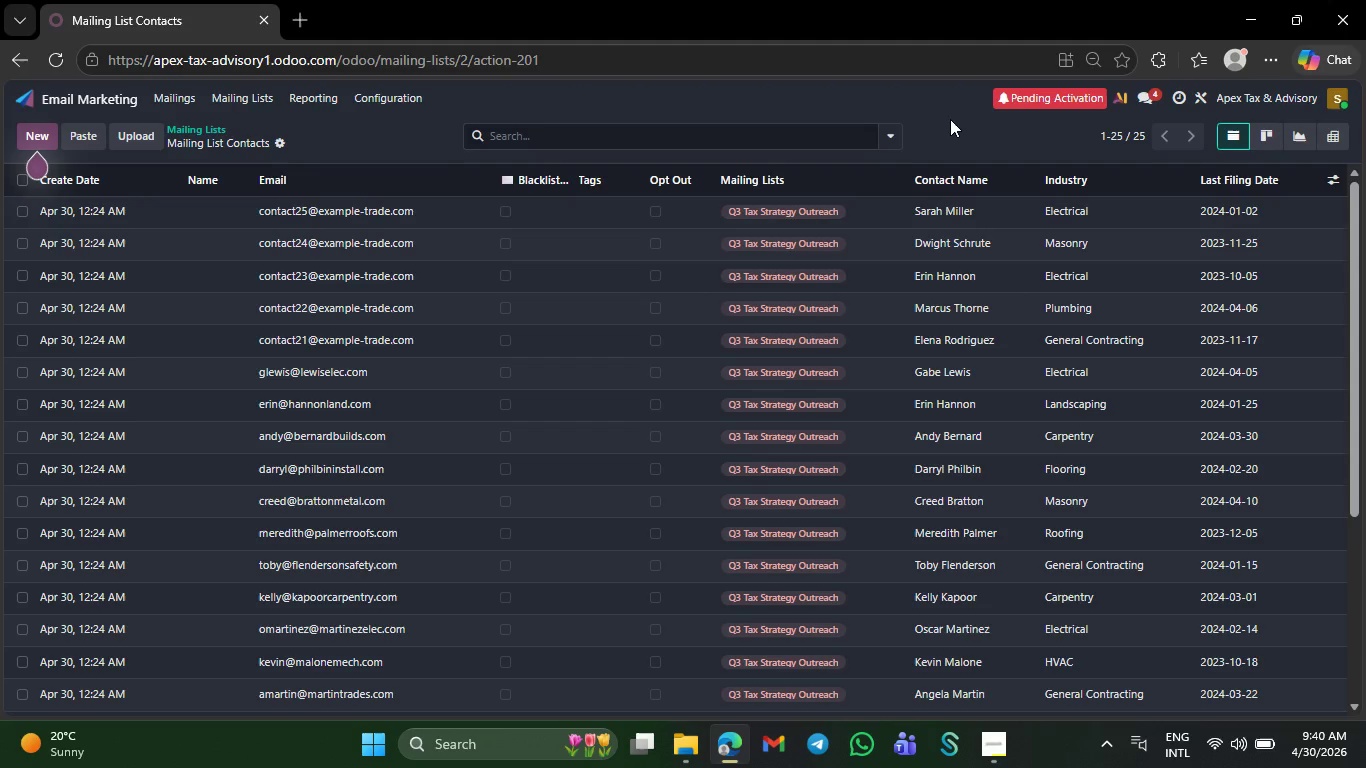 
left_click([689, 744])
 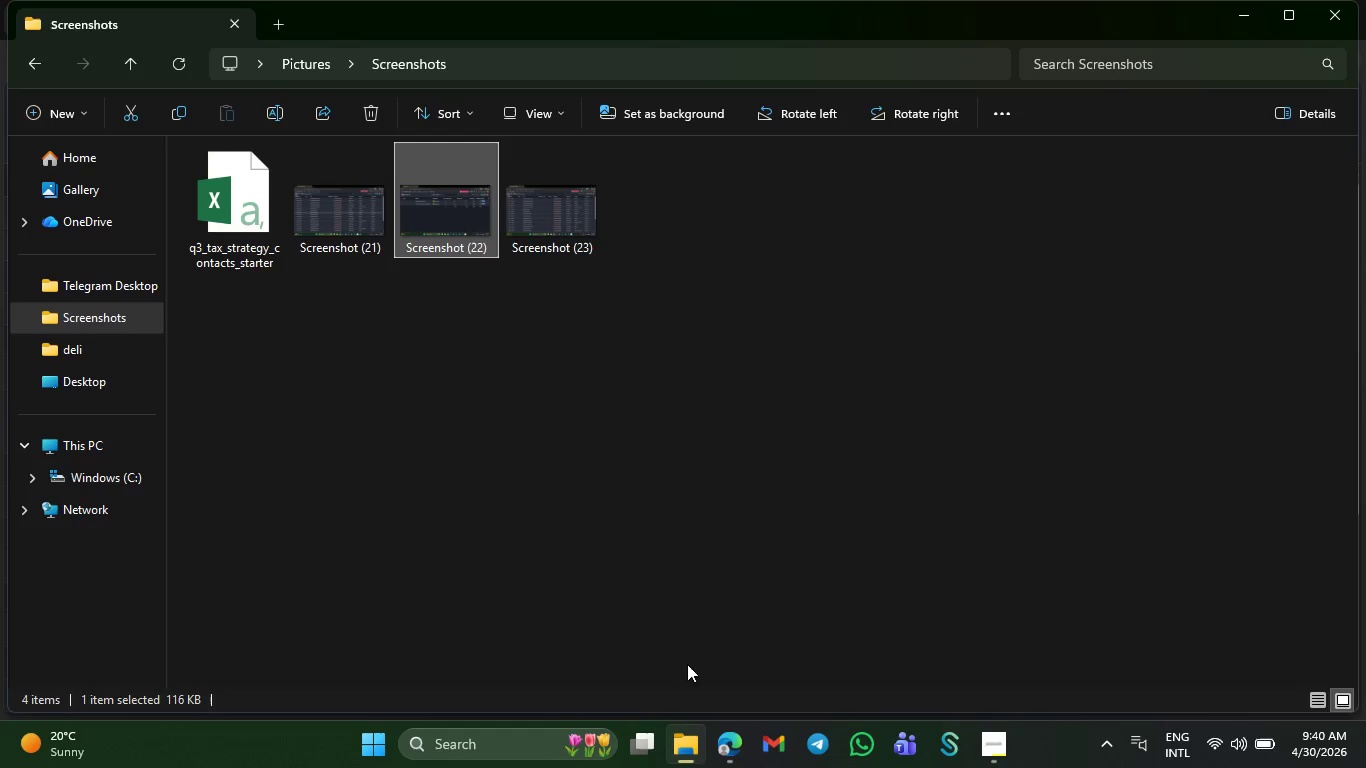 
left_click([633, 467])
 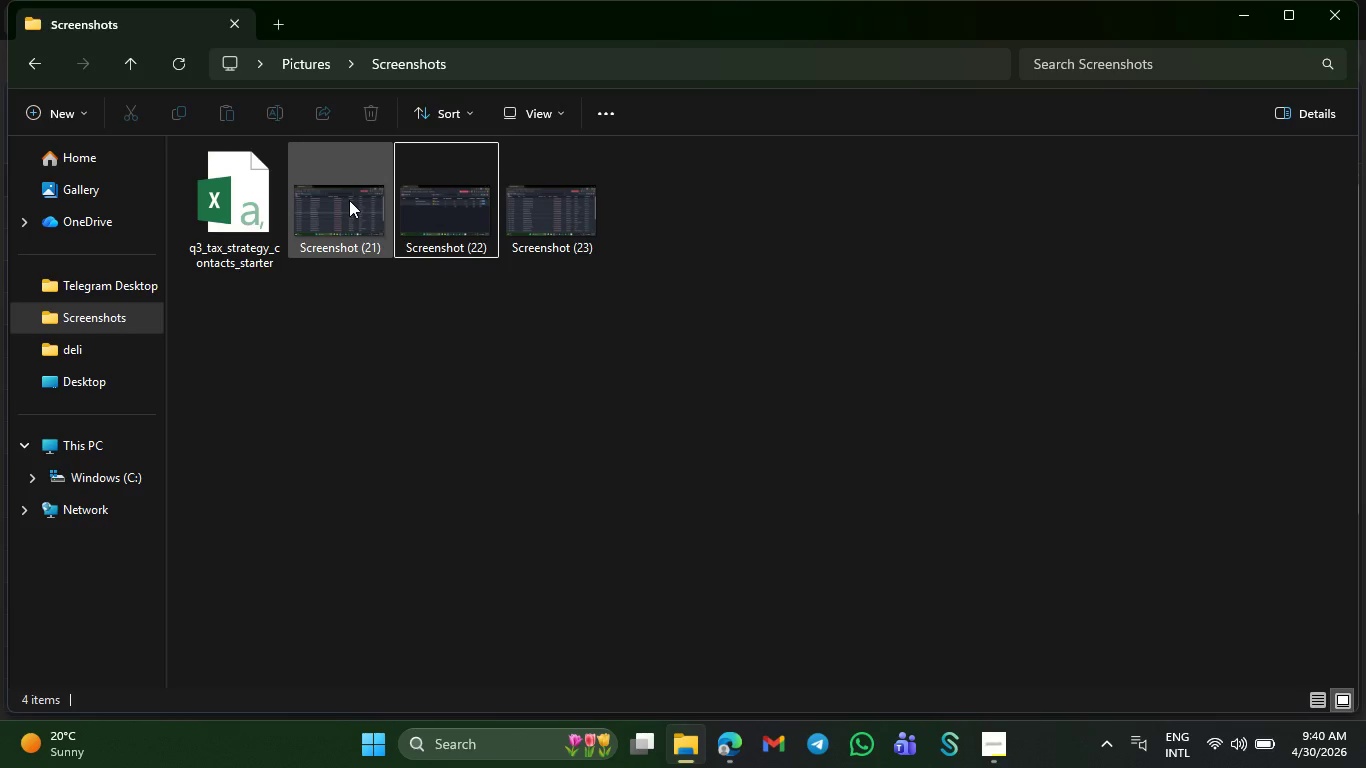 
double_click([349, 200])
 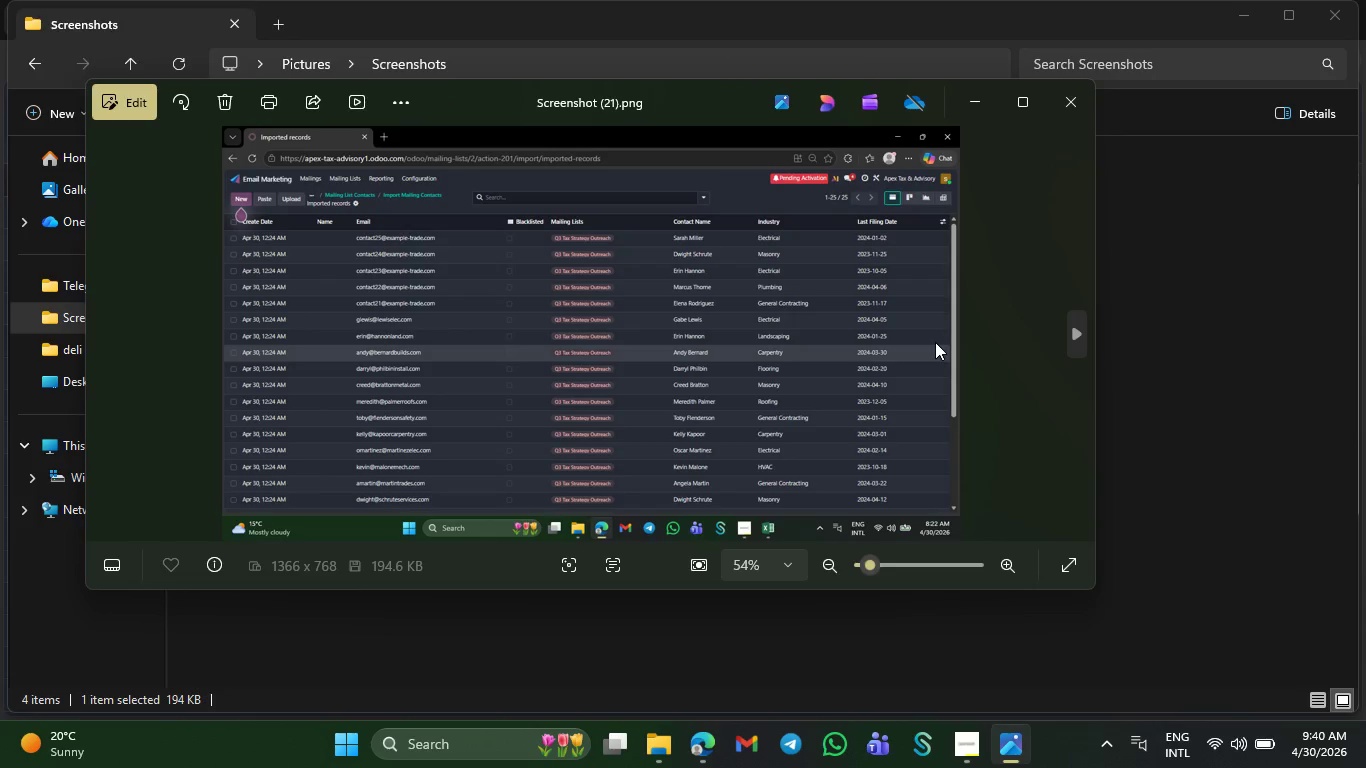 
wait(11.33)
 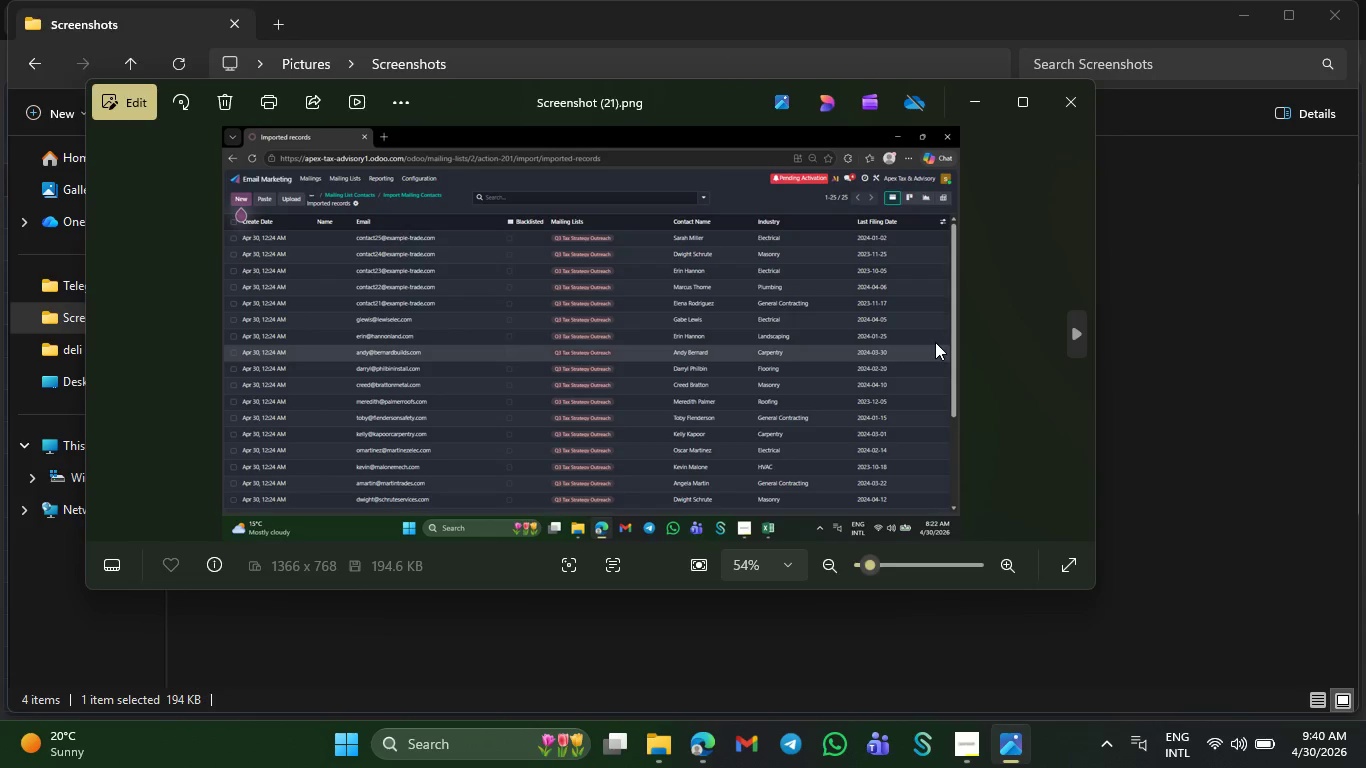 
left_click([1154, 274])
 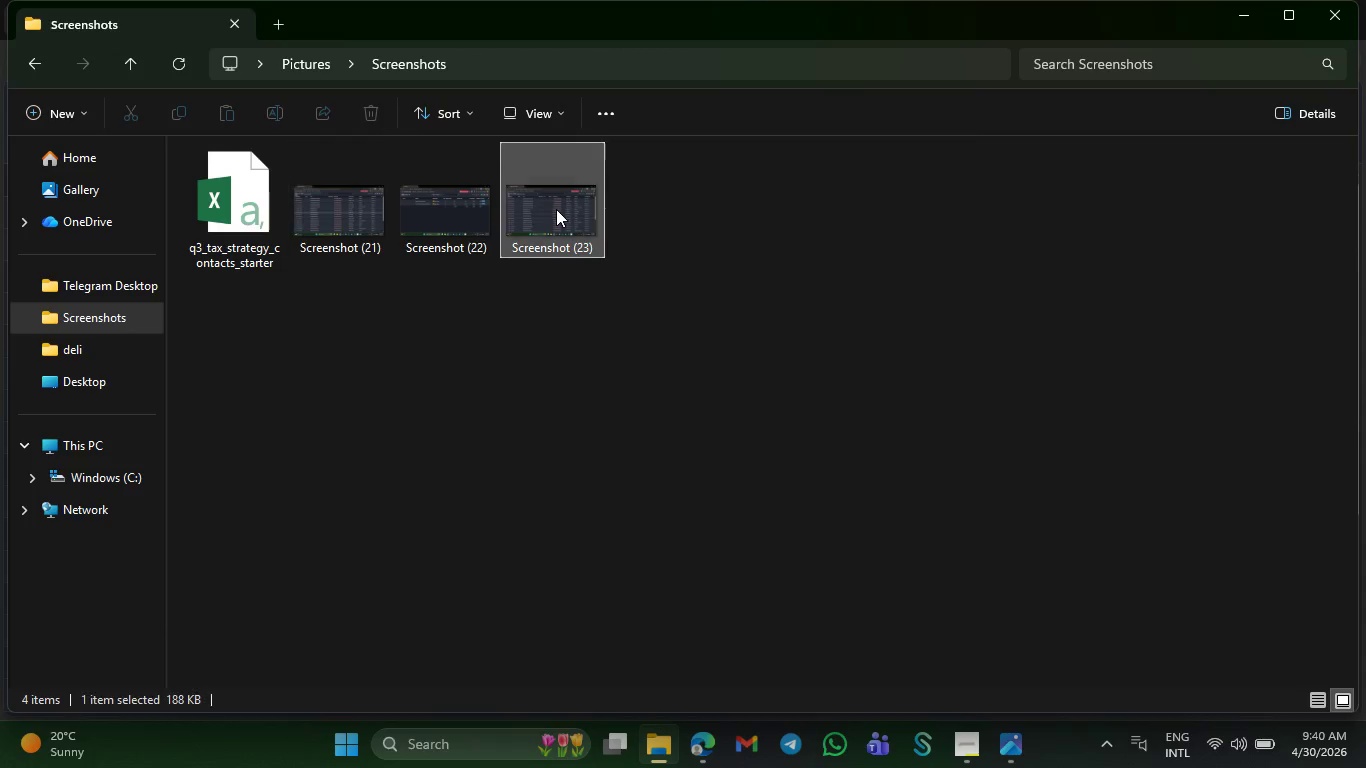 
double_click([556, 209])
 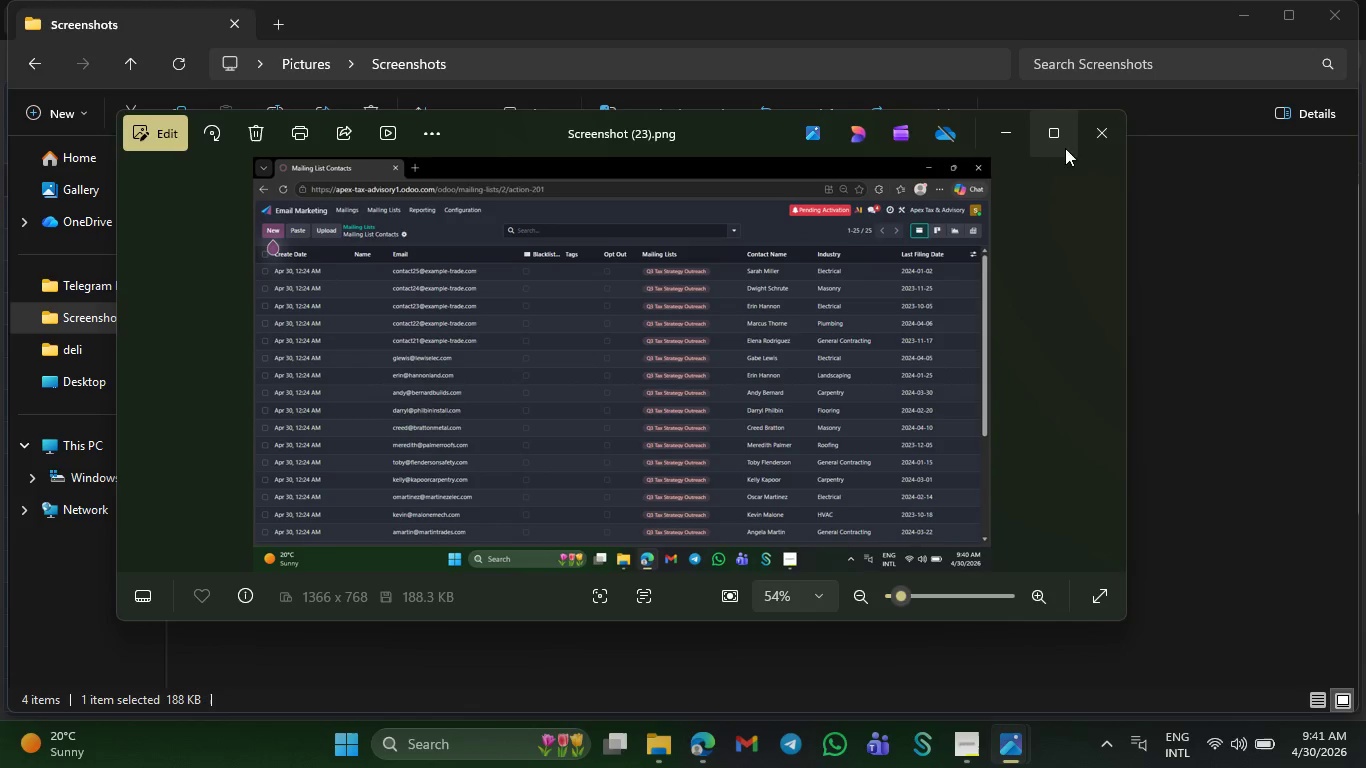 
wait(7.72)
 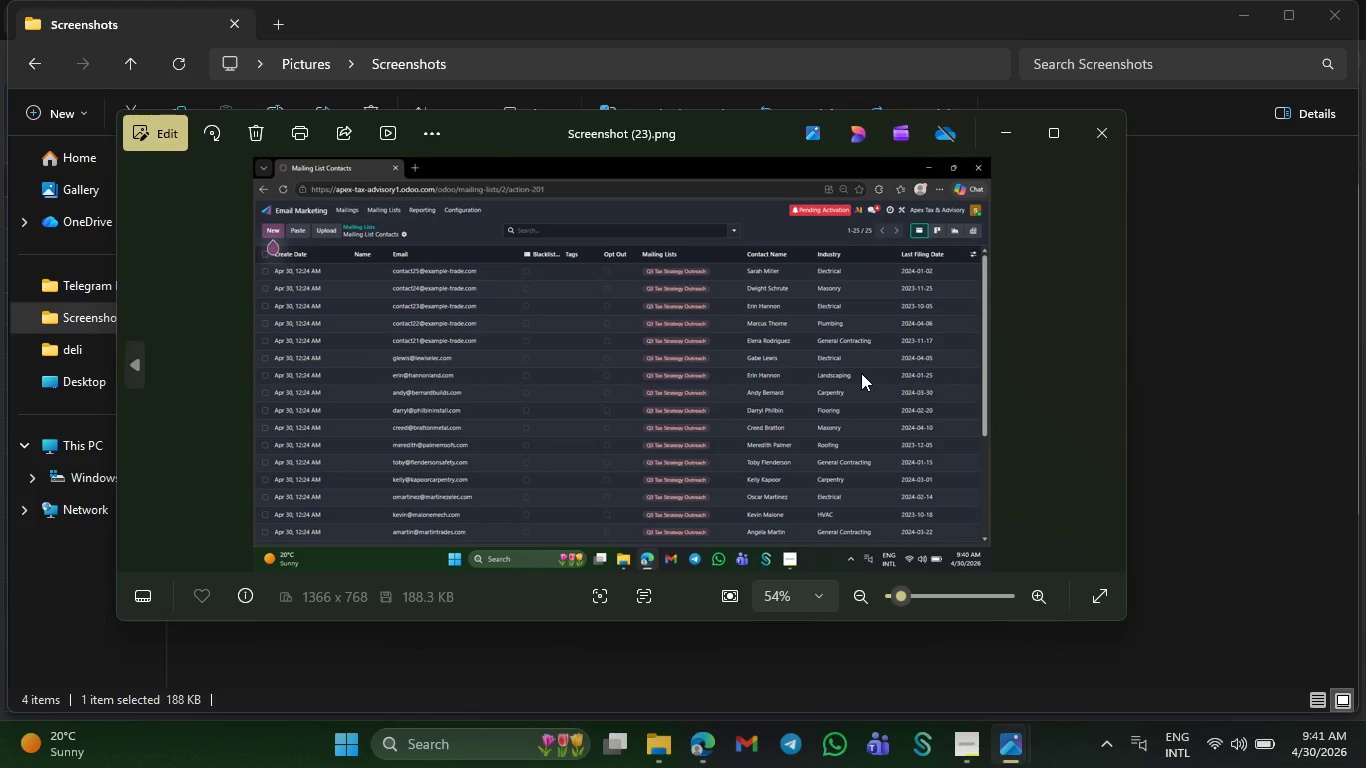 
left_click([1104, 140])
 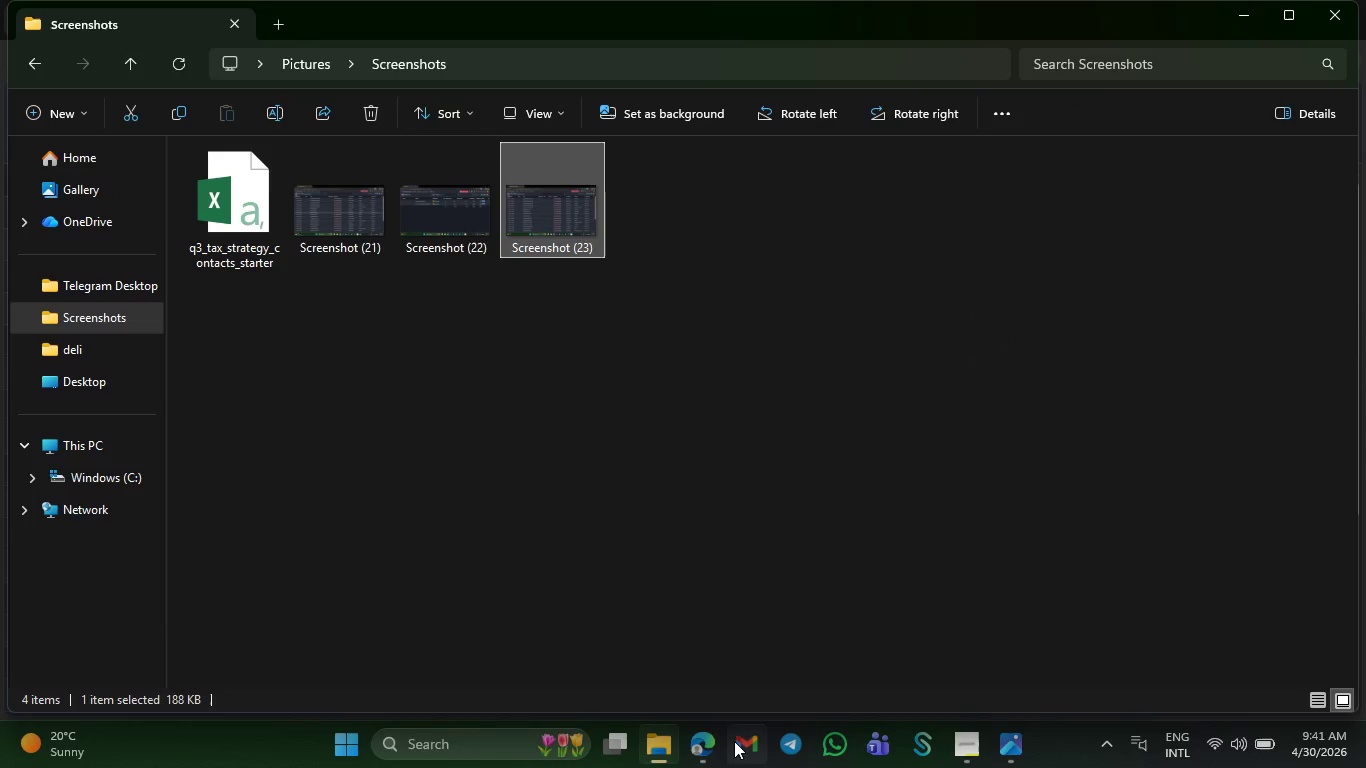 
left_click([709, 741])
 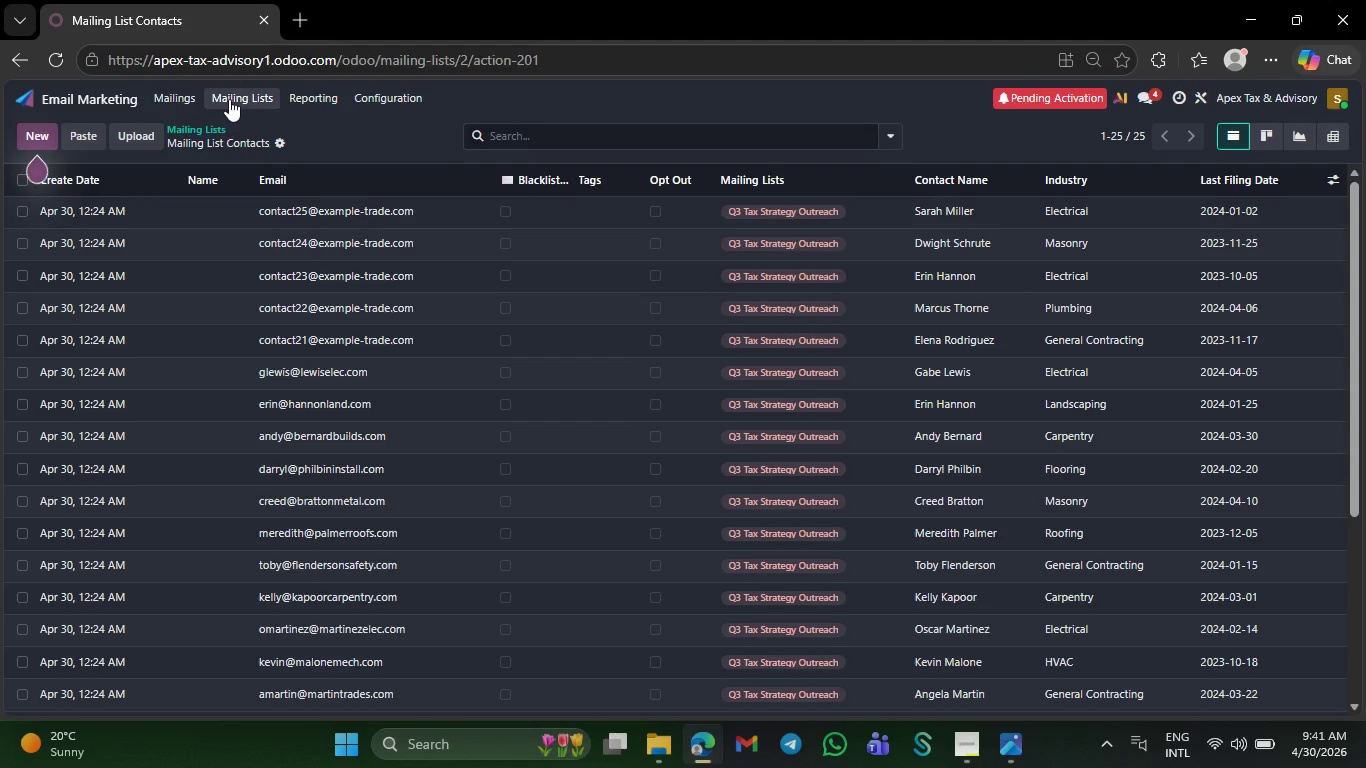 
left_click([241, 94])
 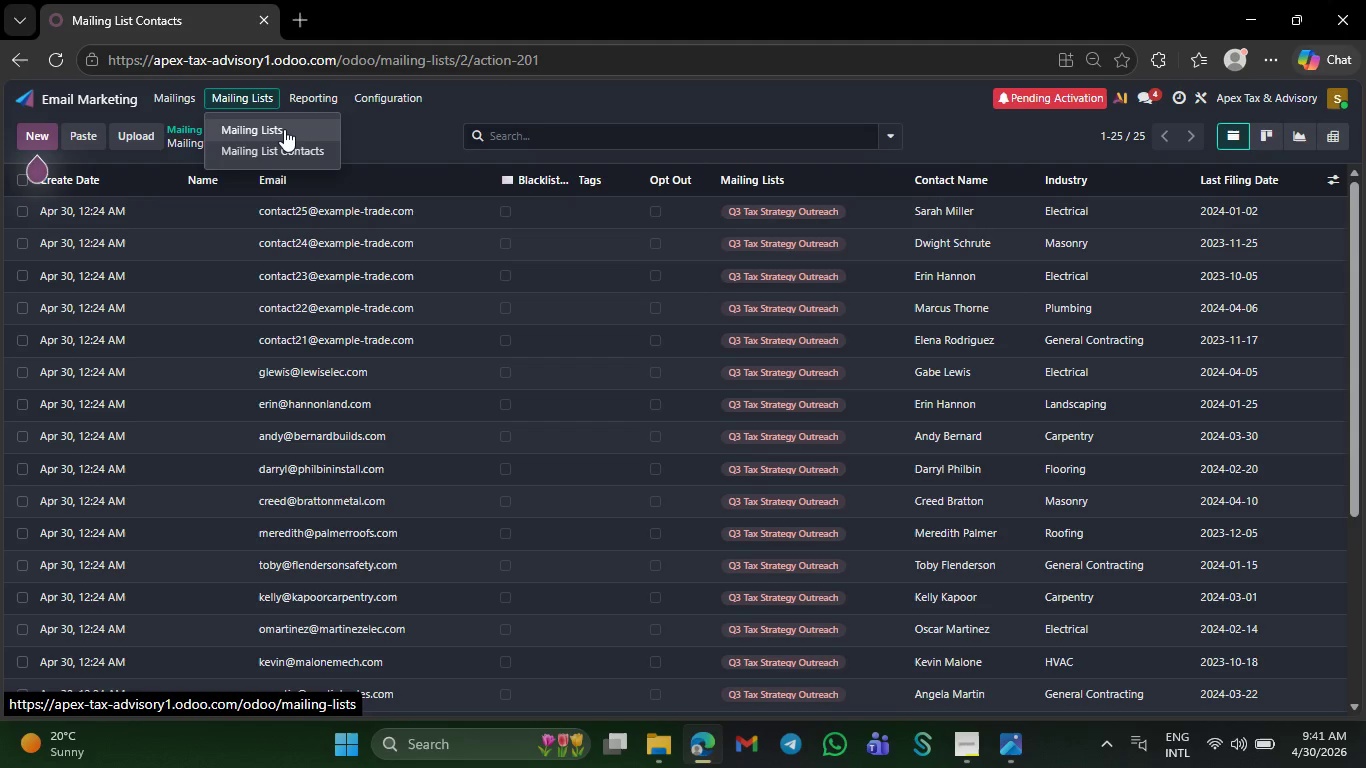 
left_click([284, 129])
 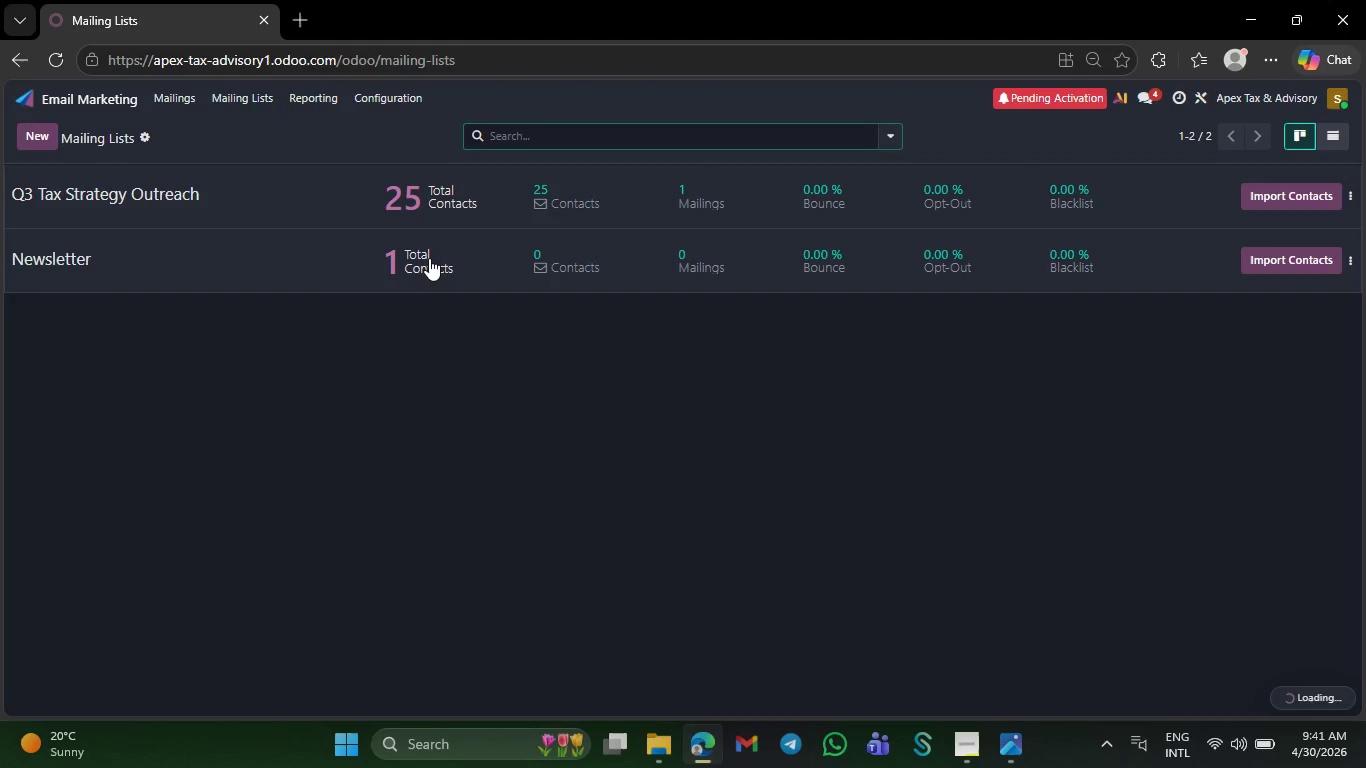 
left_click([429, 258])
 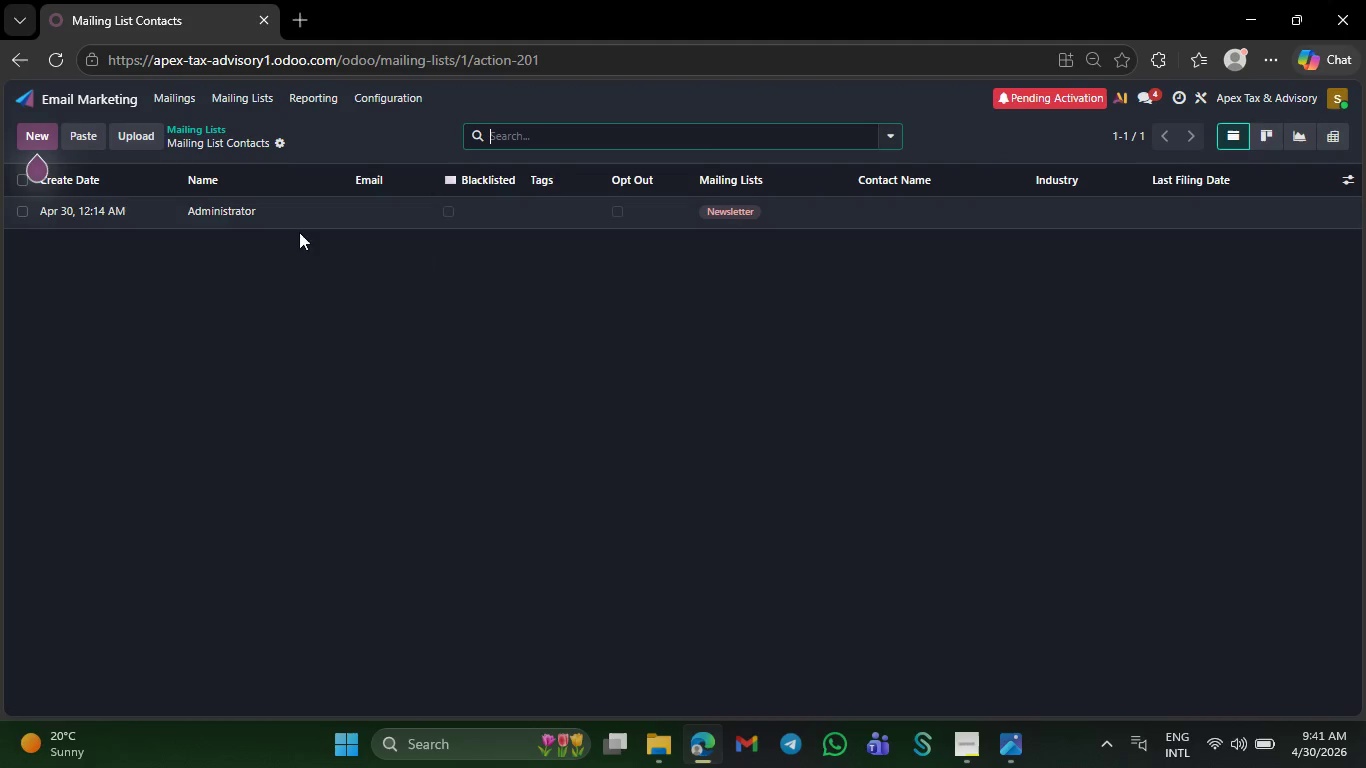 
left_click([296, 211])
 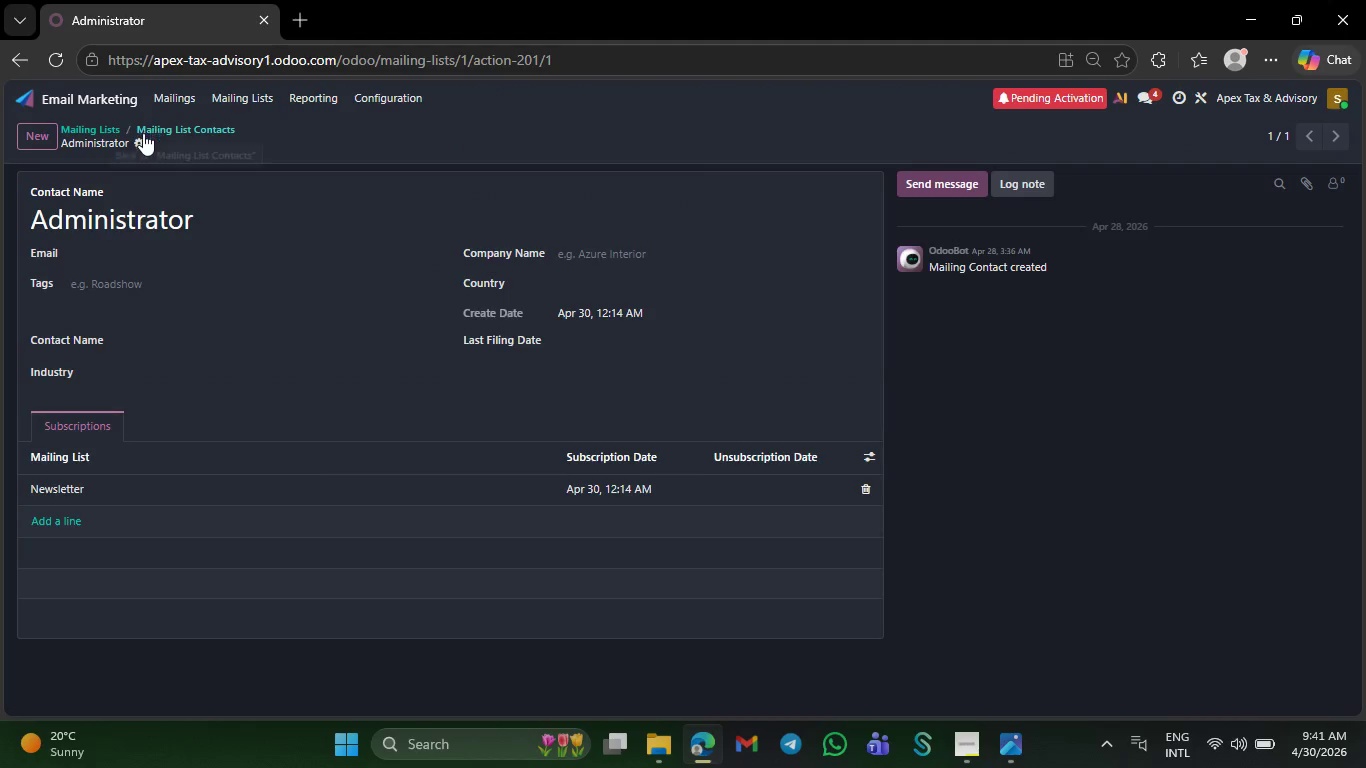 
left_click([143, 137])
 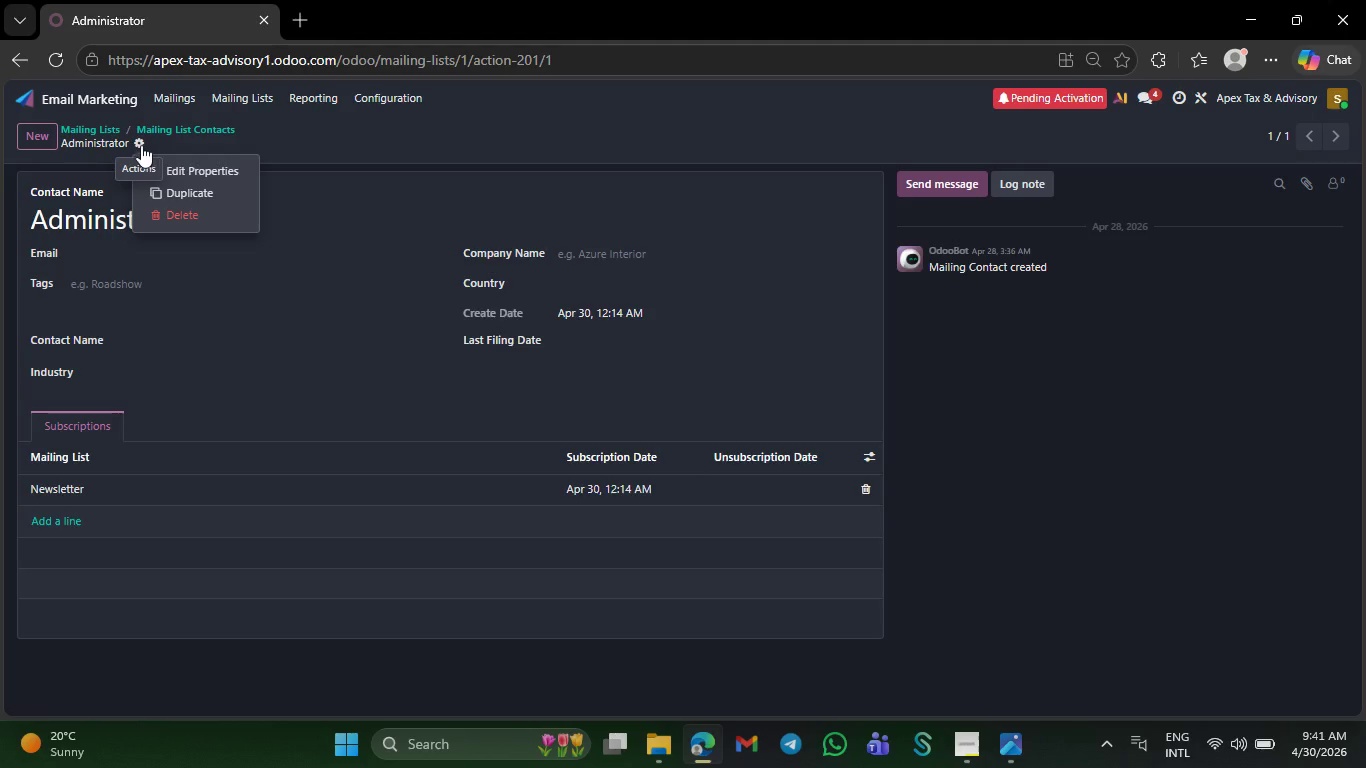 
left_click([136, 140])
 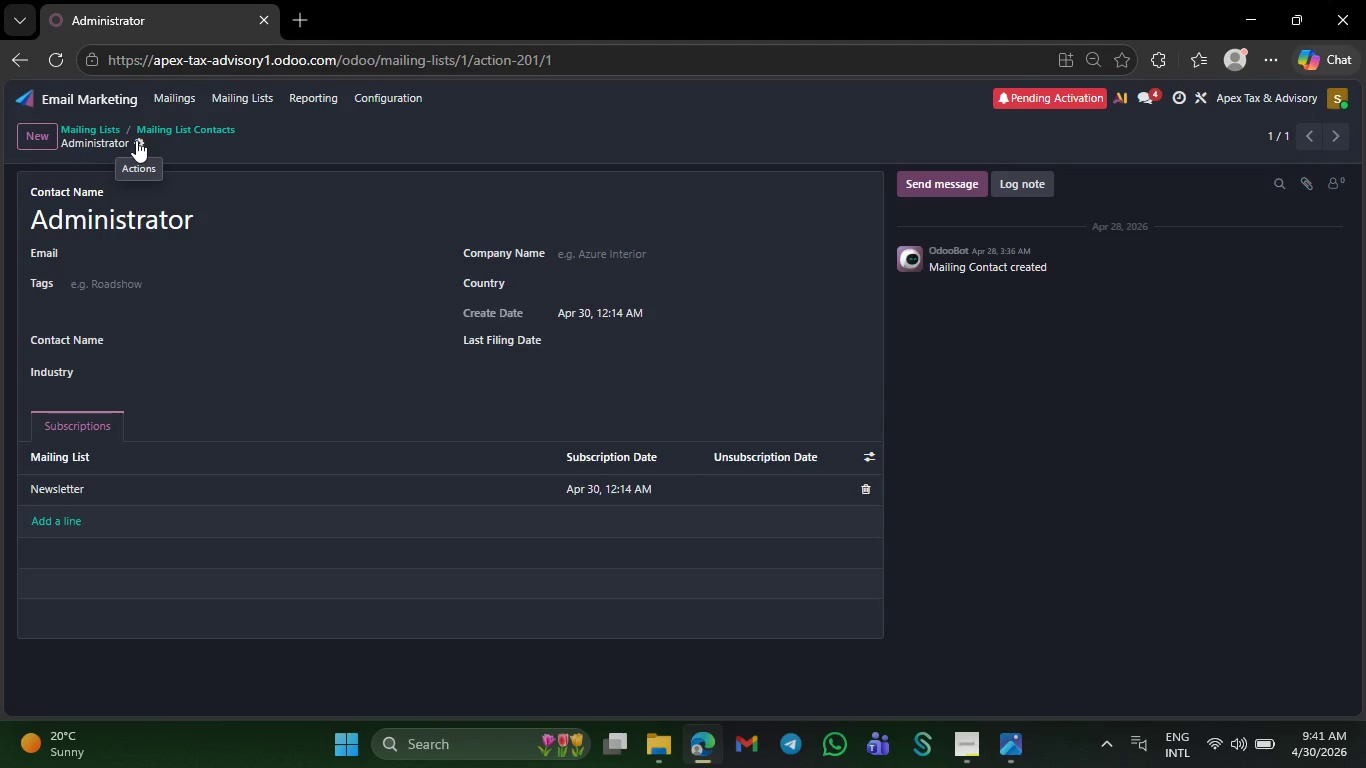 
double_click([136, 140])
 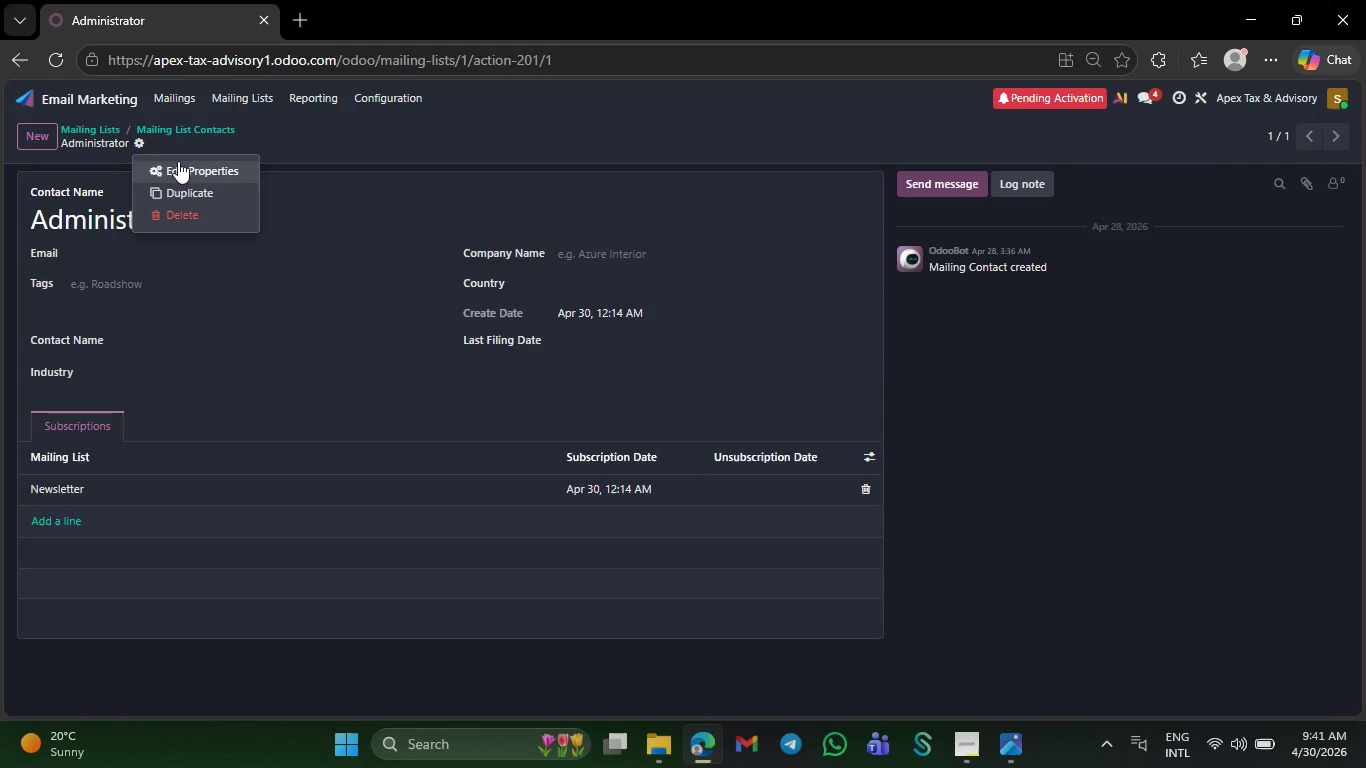 
double_click([178, 161])
 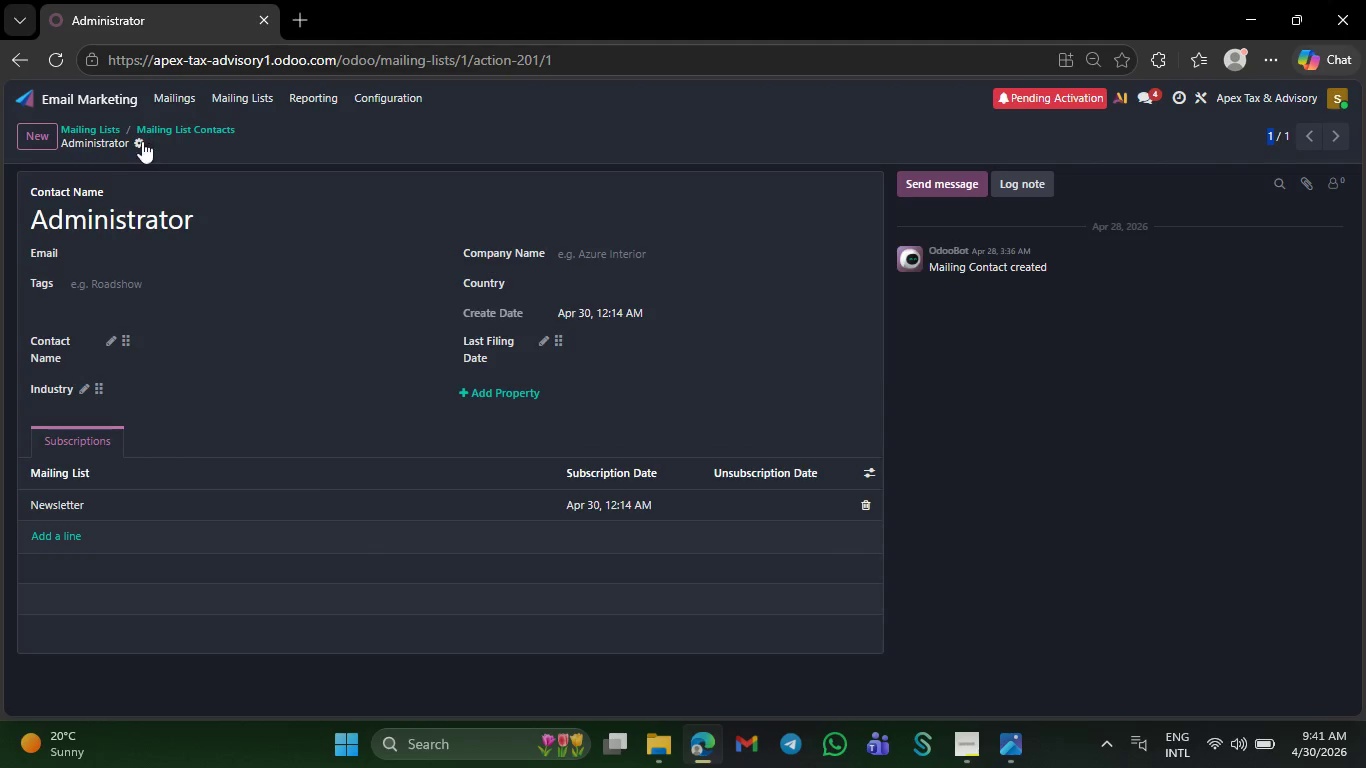 
left_click([139, 141])
 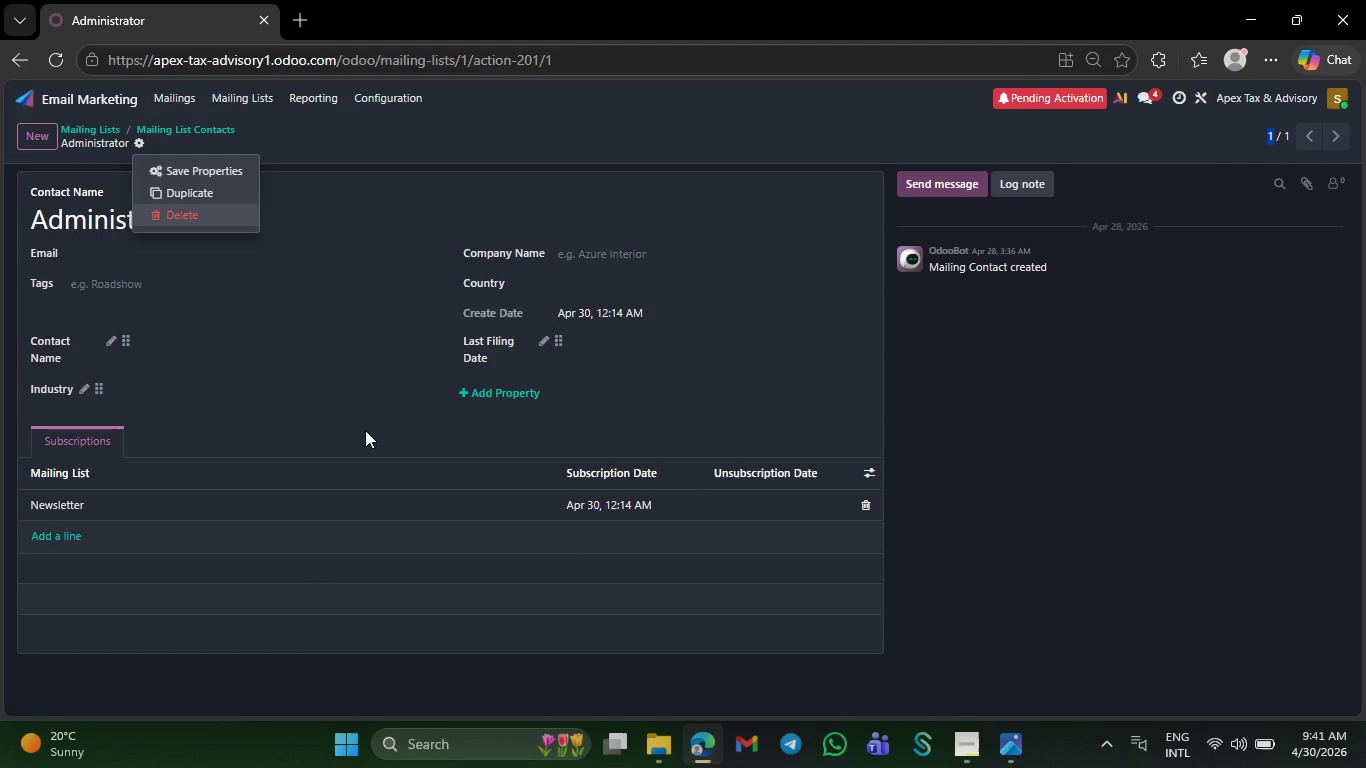 
left_click([366, 434])
 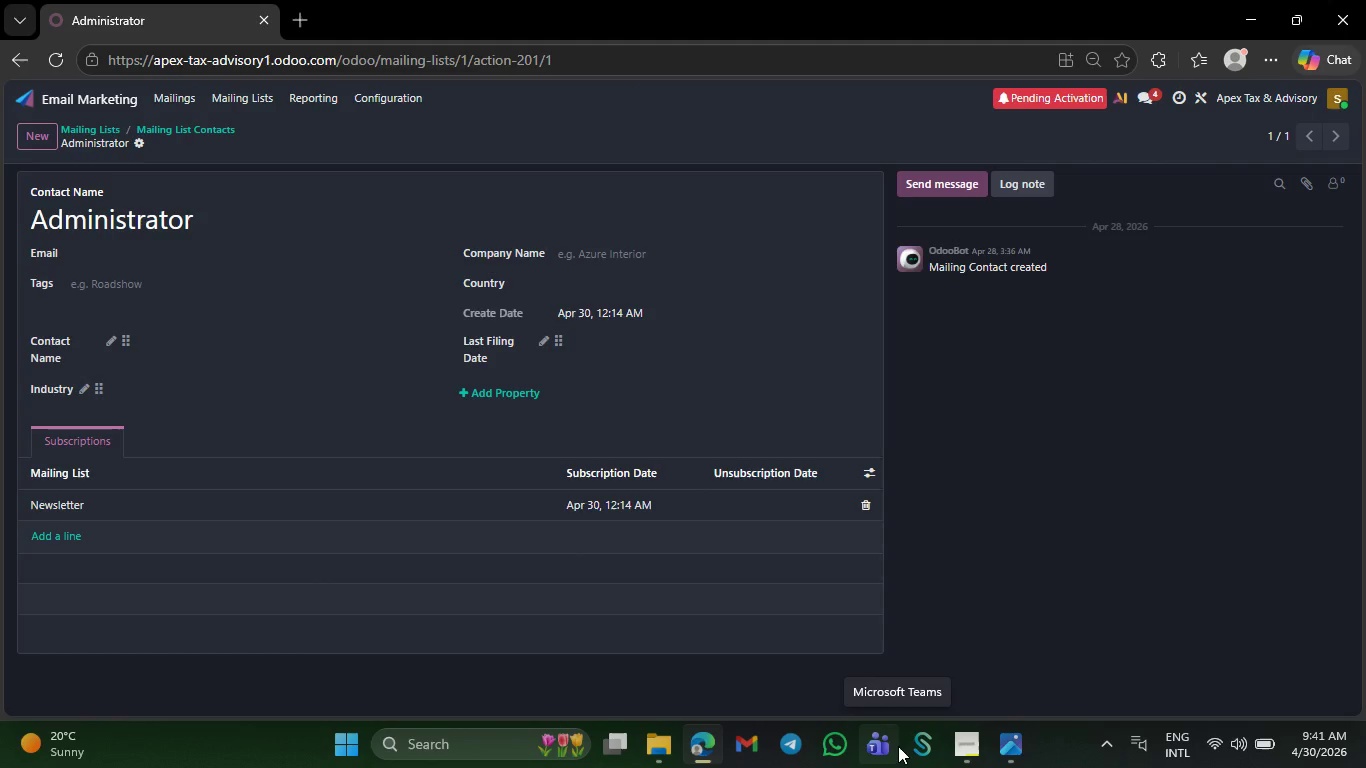 
wait(26.28)
 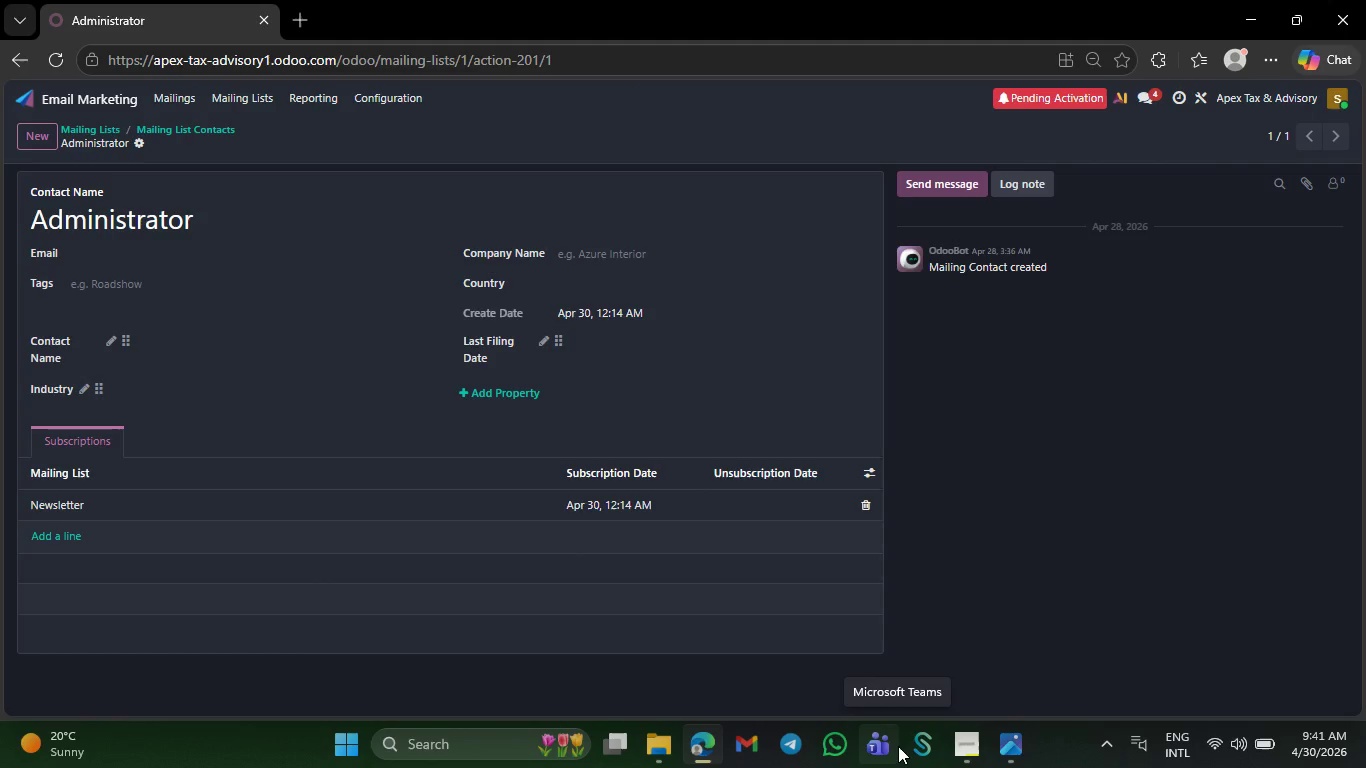 
left_click([91, 90])
 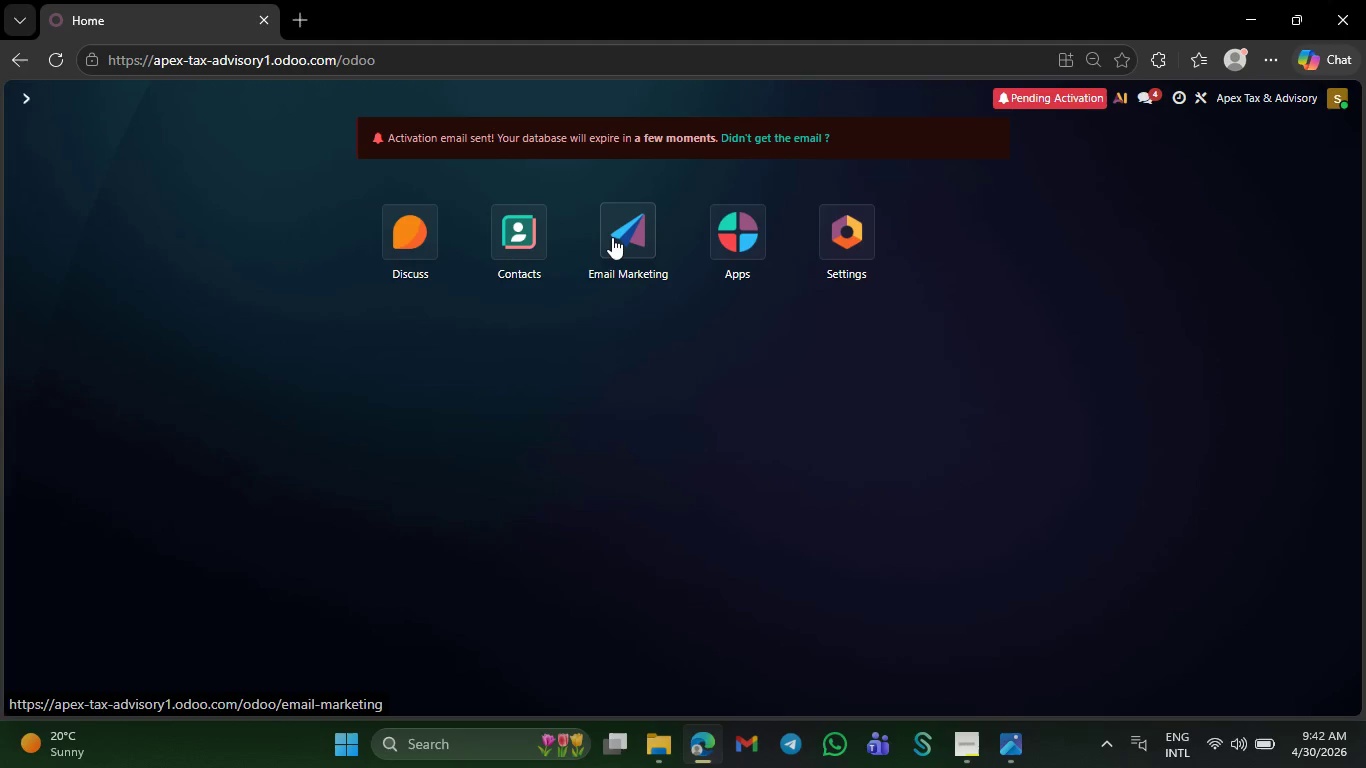 
left_click([612, 236])
 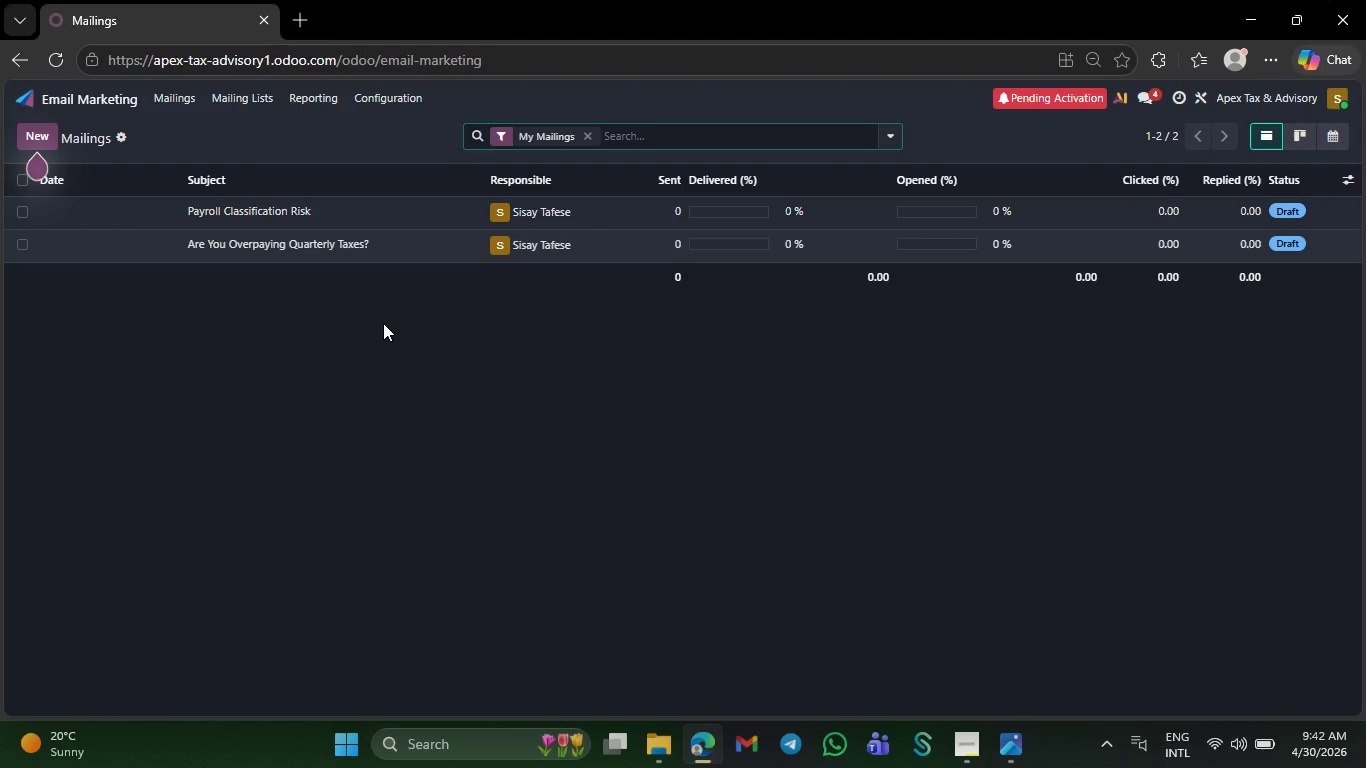 
wait(26.19)
 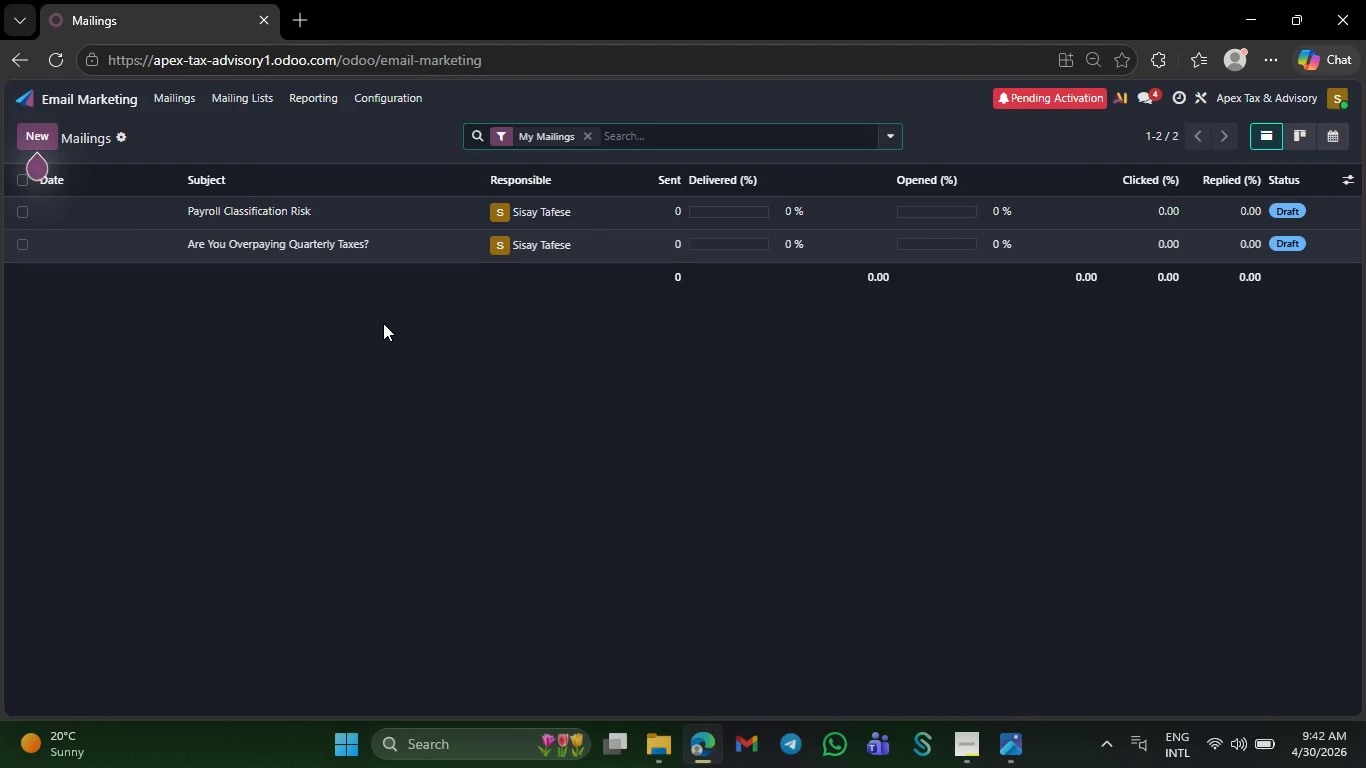 
double_click([260, 245])
 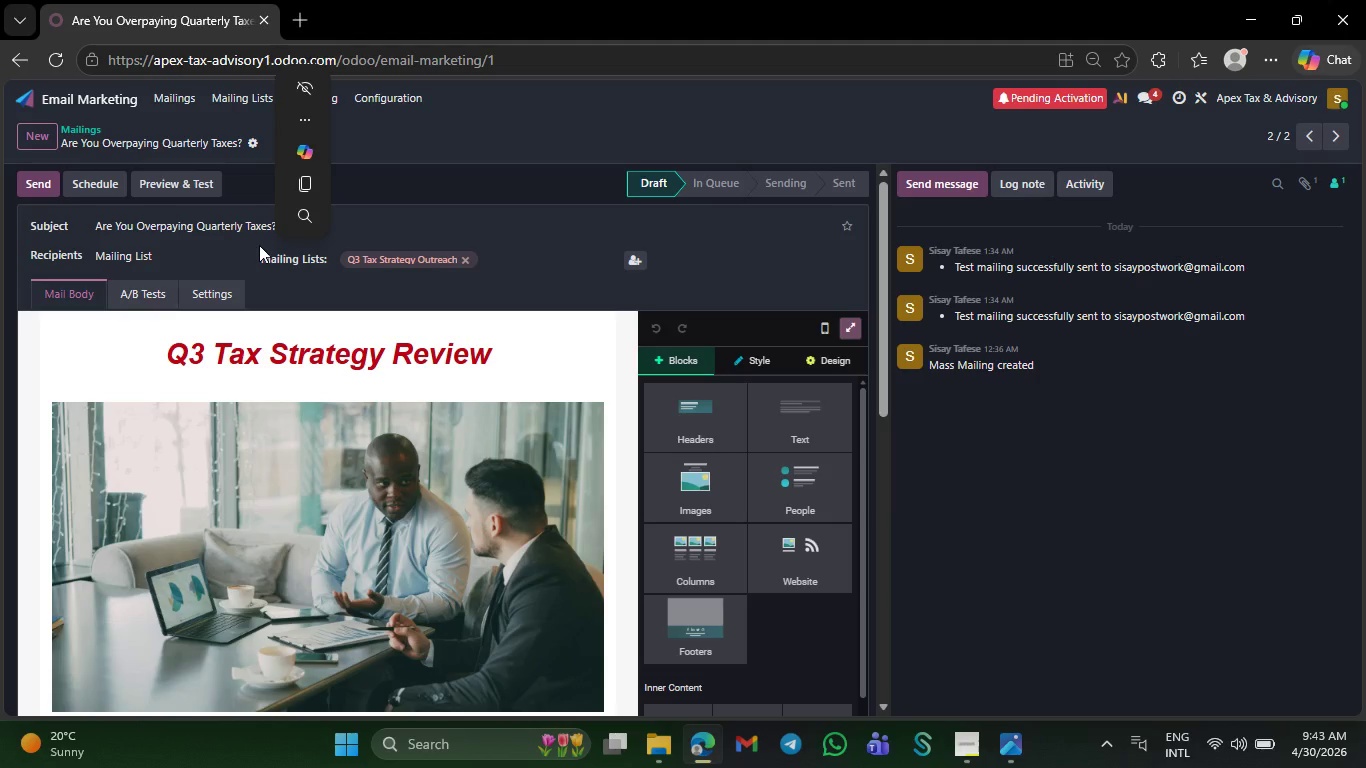 
wait(47.96)
 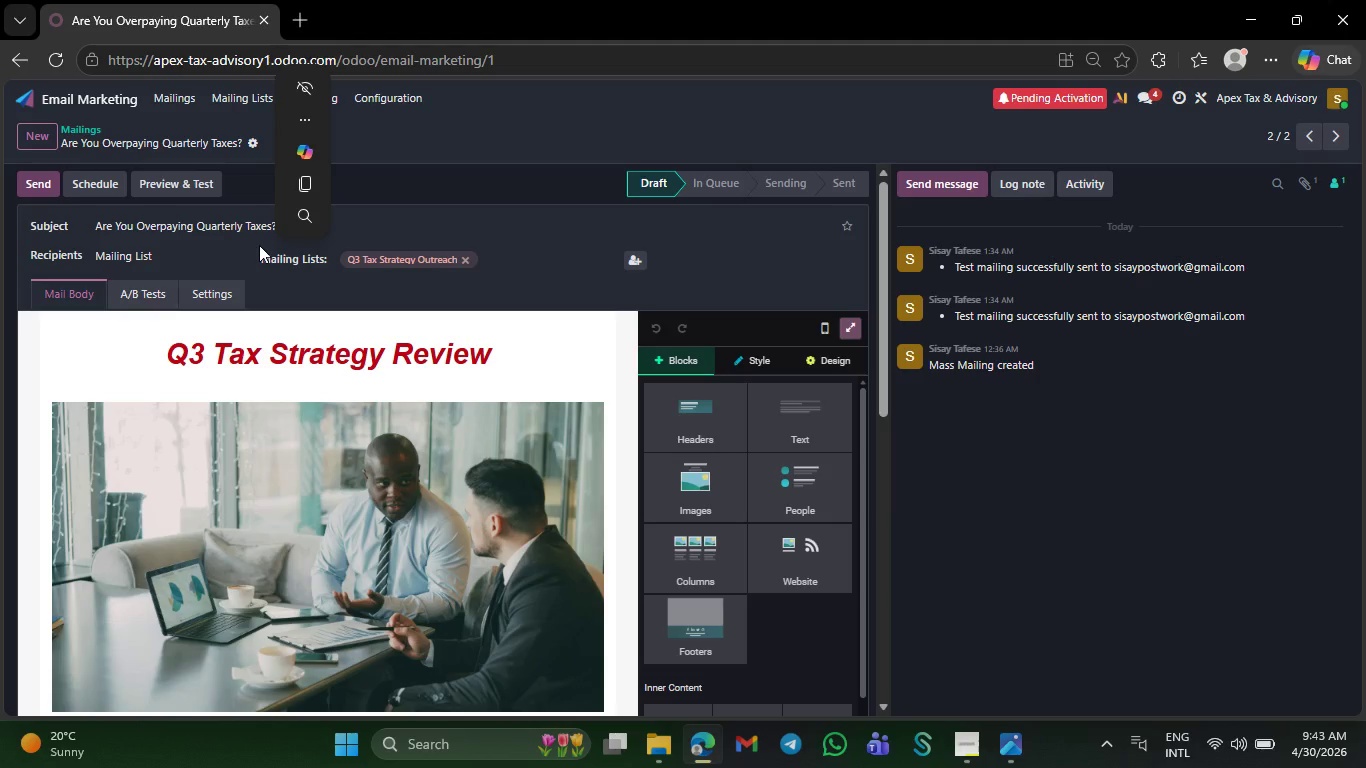 
mouse_move([1069, 252])
 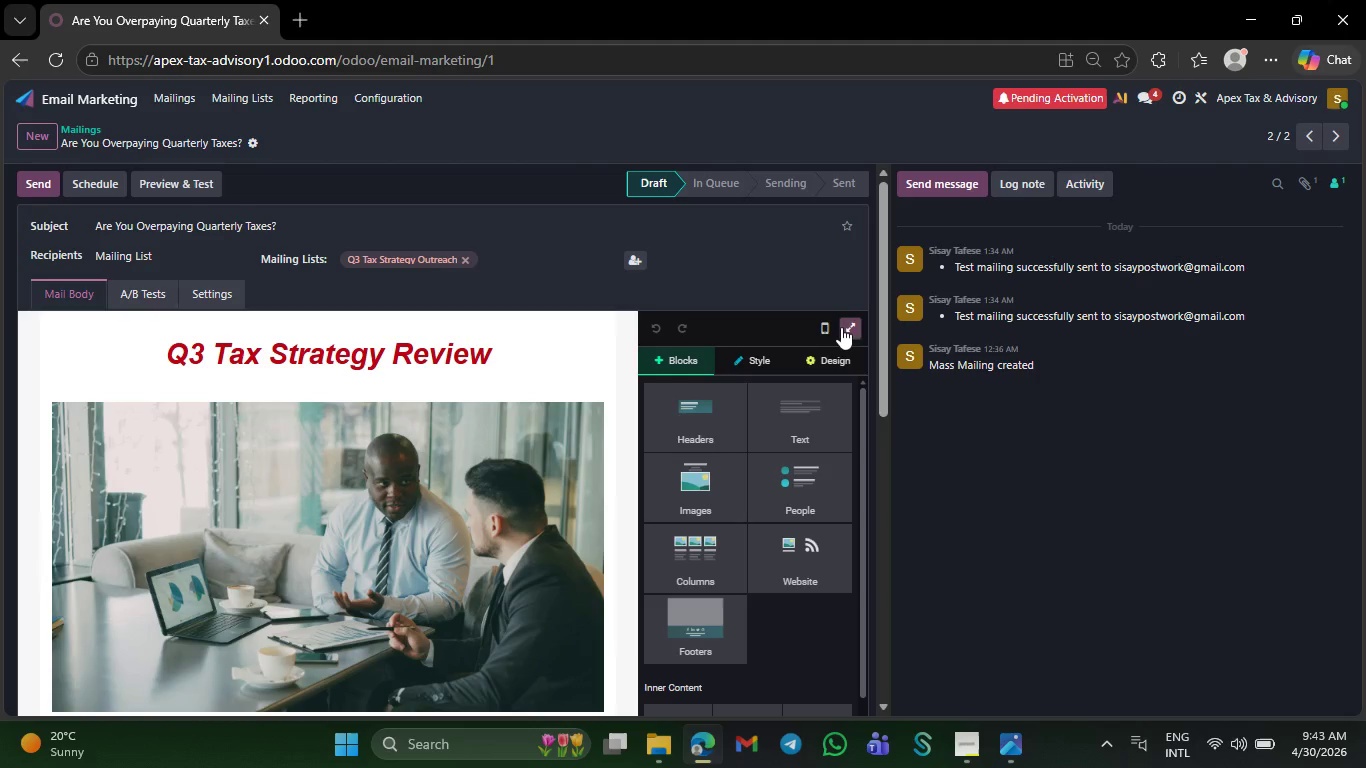 
left_click([849, 327])
 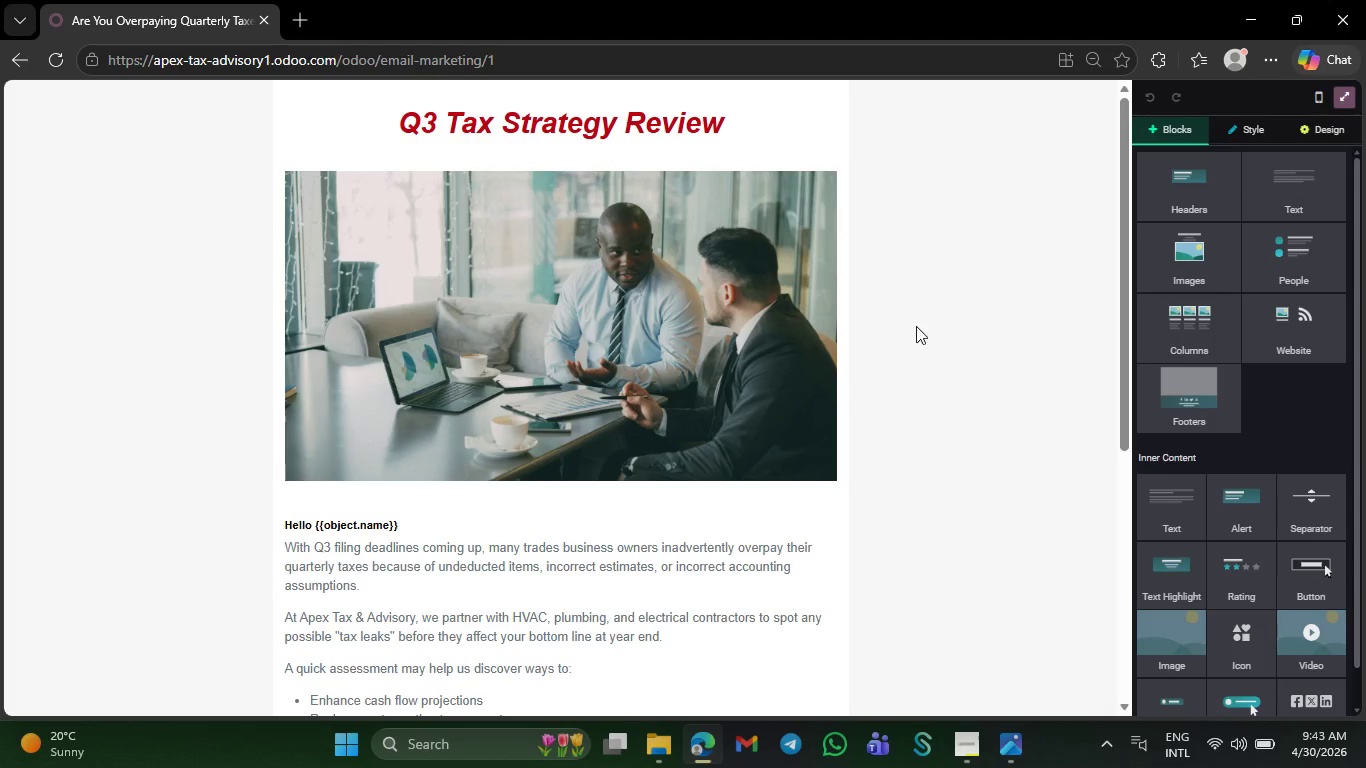 
wait(5.28)
 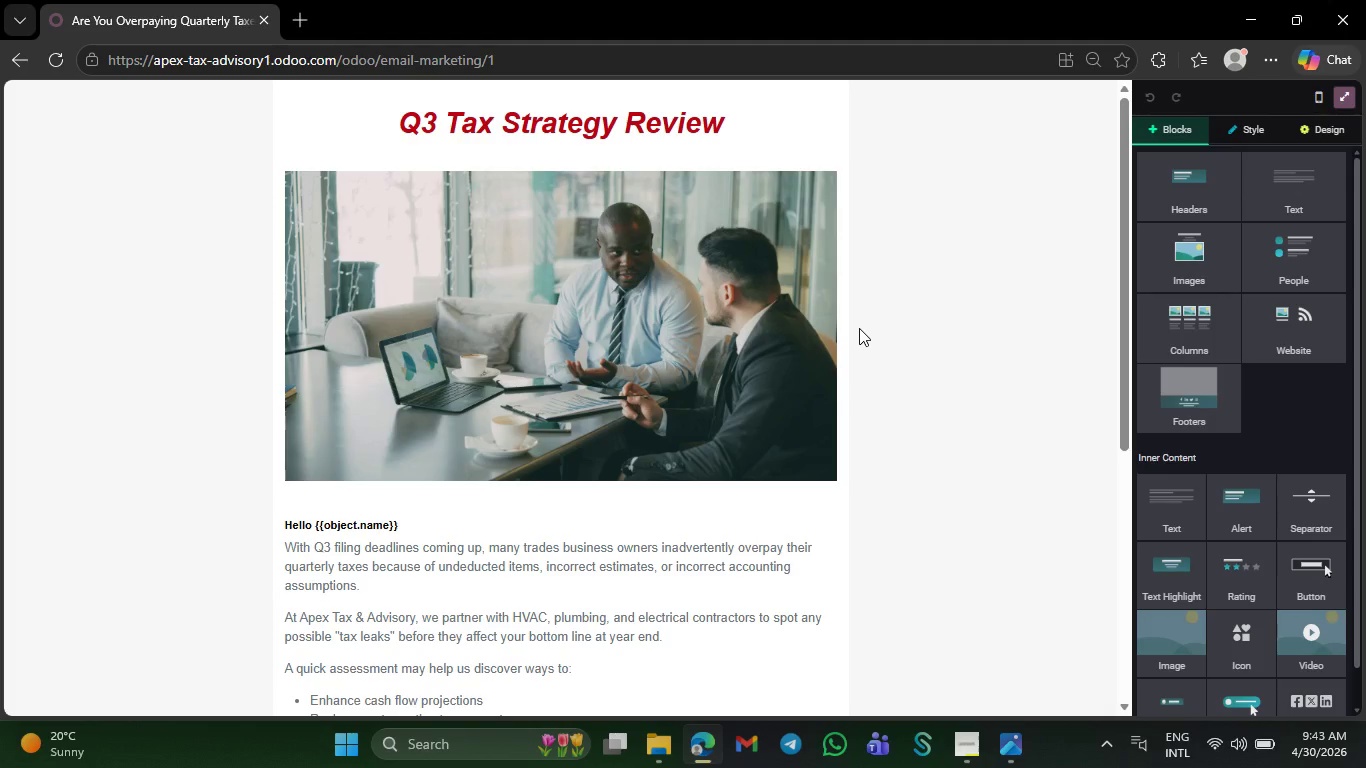 
left_click([1270, 61])
 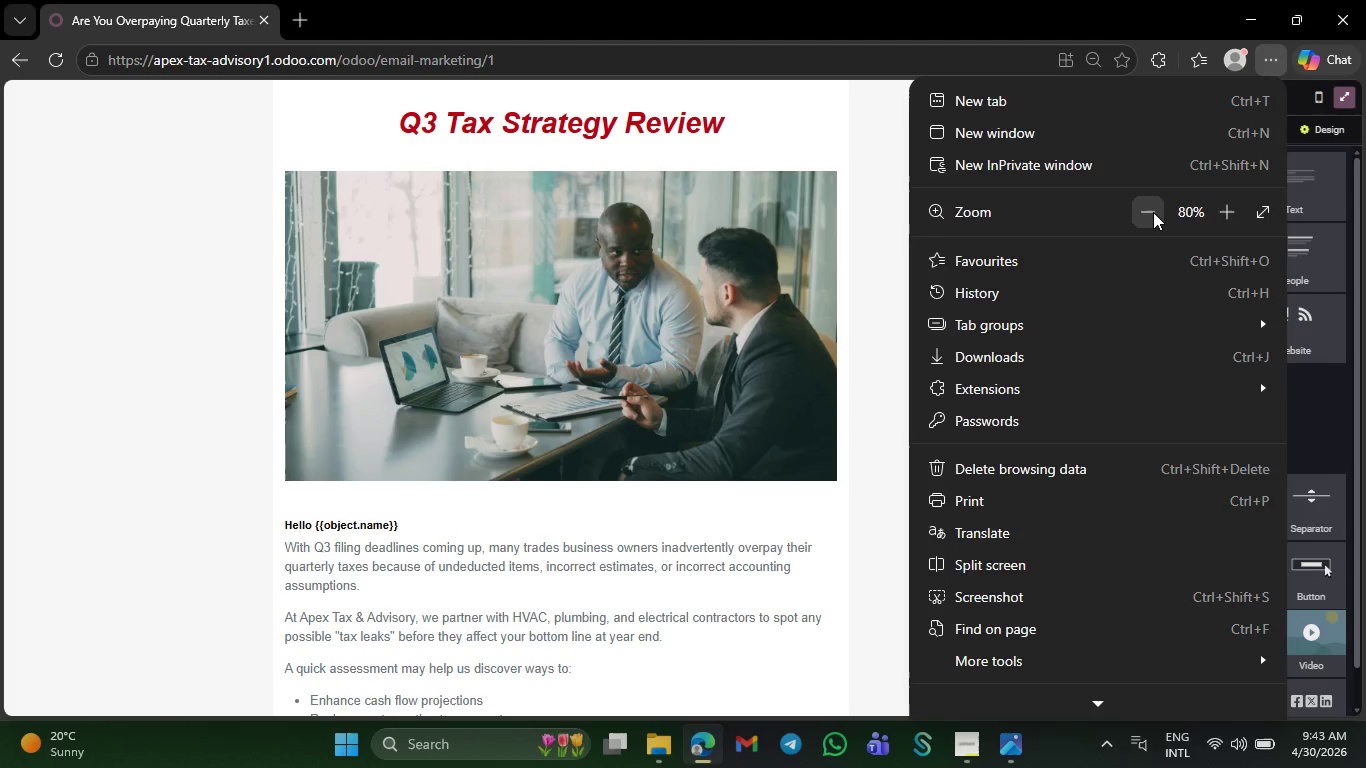 
left_click([1153, 211])
 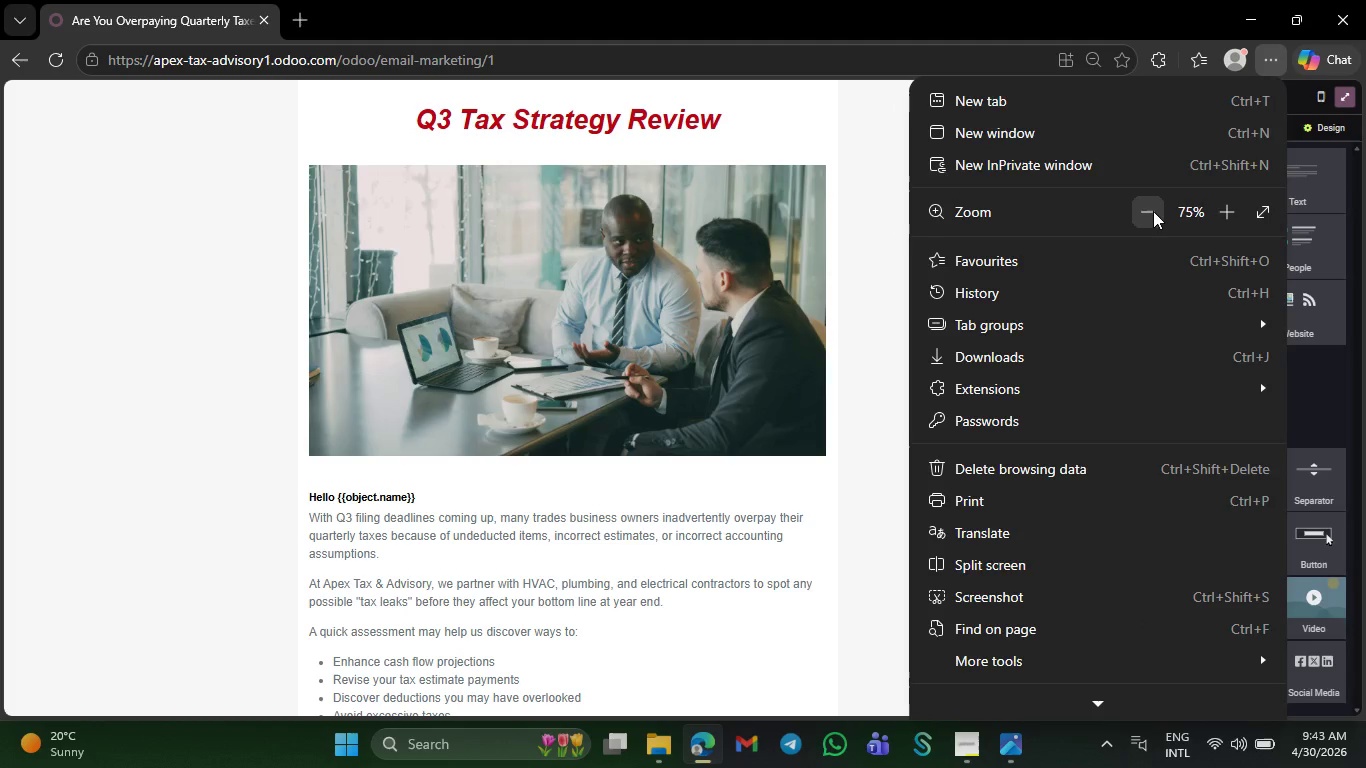 
left_click([1153, 211])
 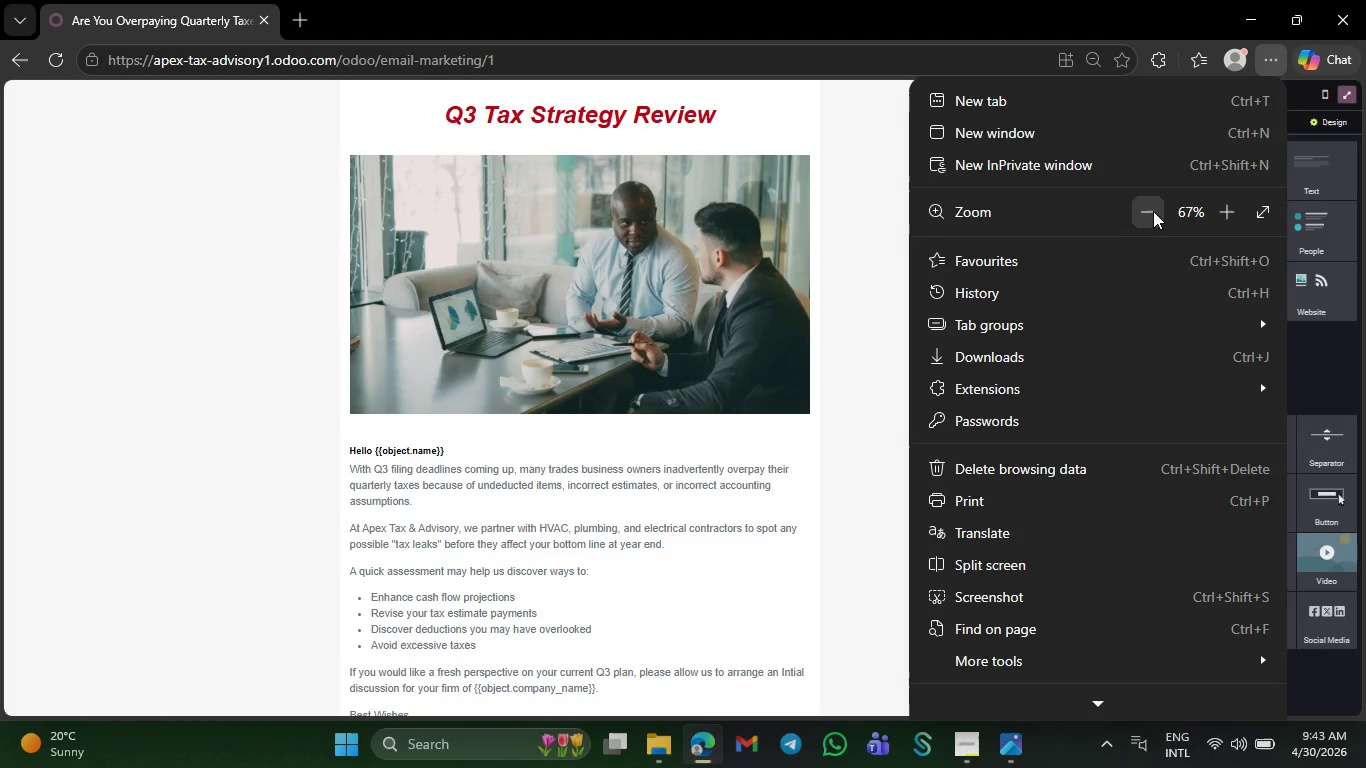 
left_click([1153, 211])
 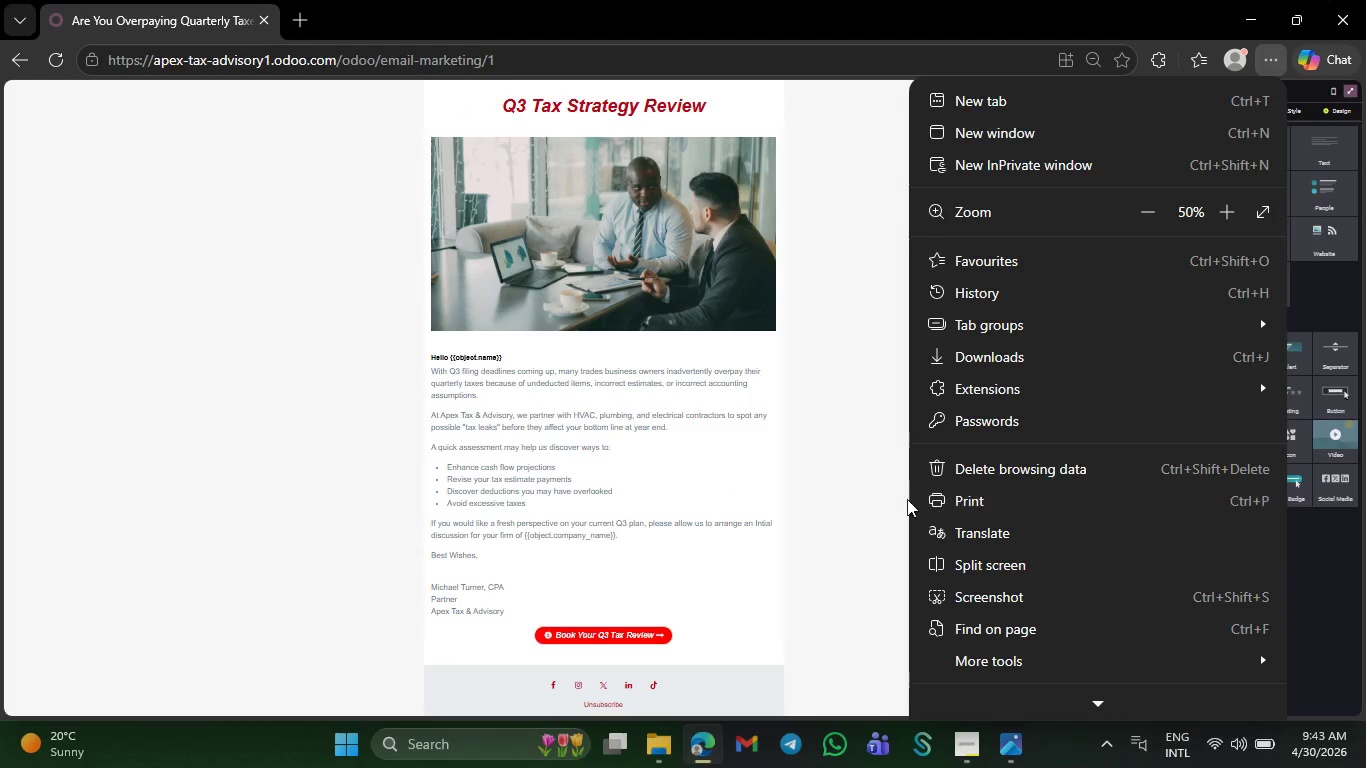 
left_click([832, 489])
 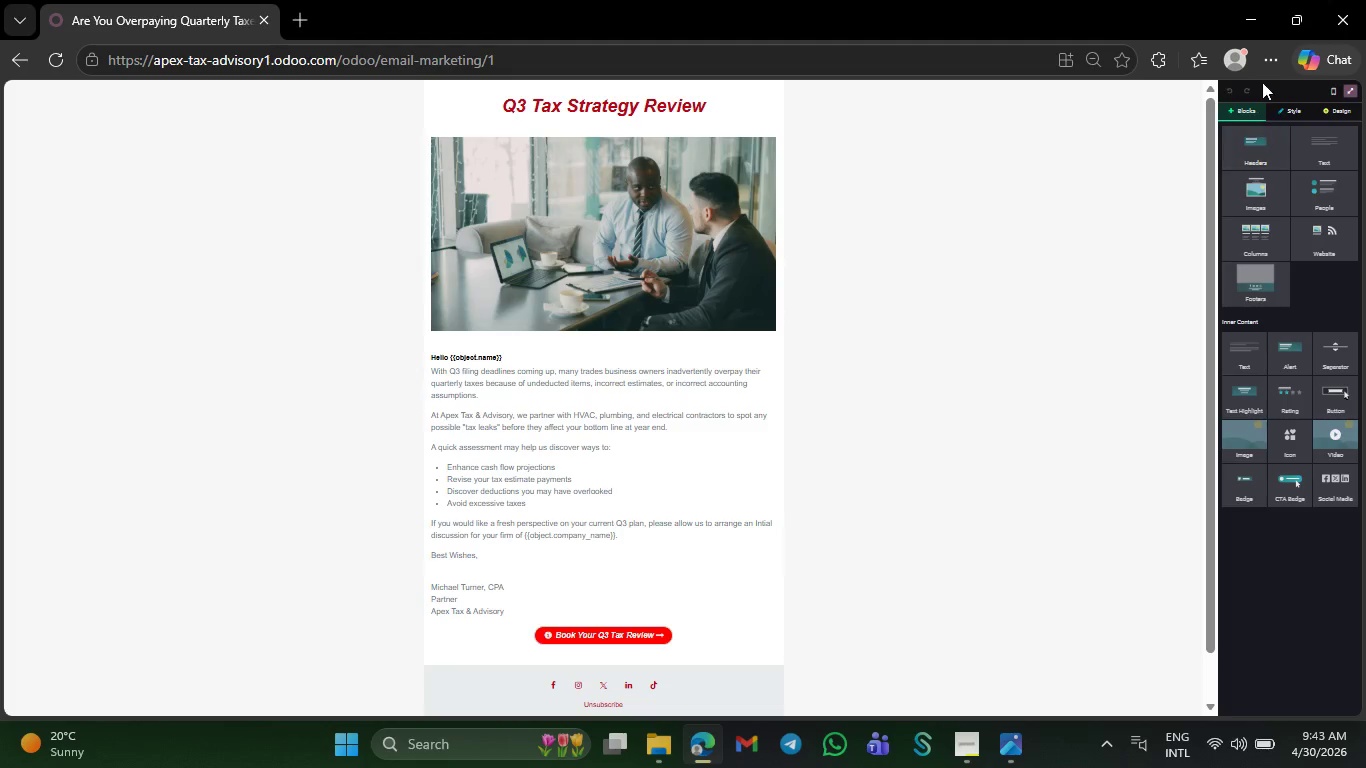 
left_click([1265, 55])
 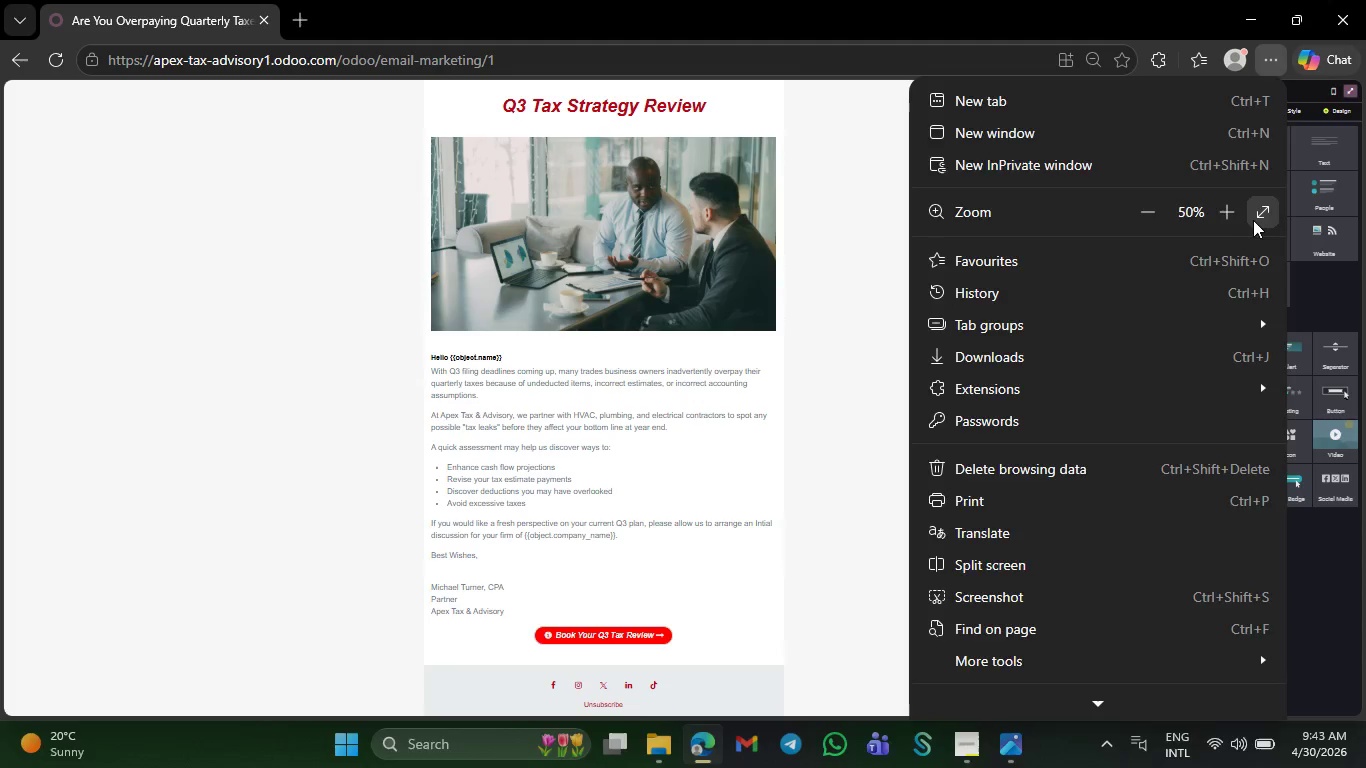 
left_click([1253, 220])
 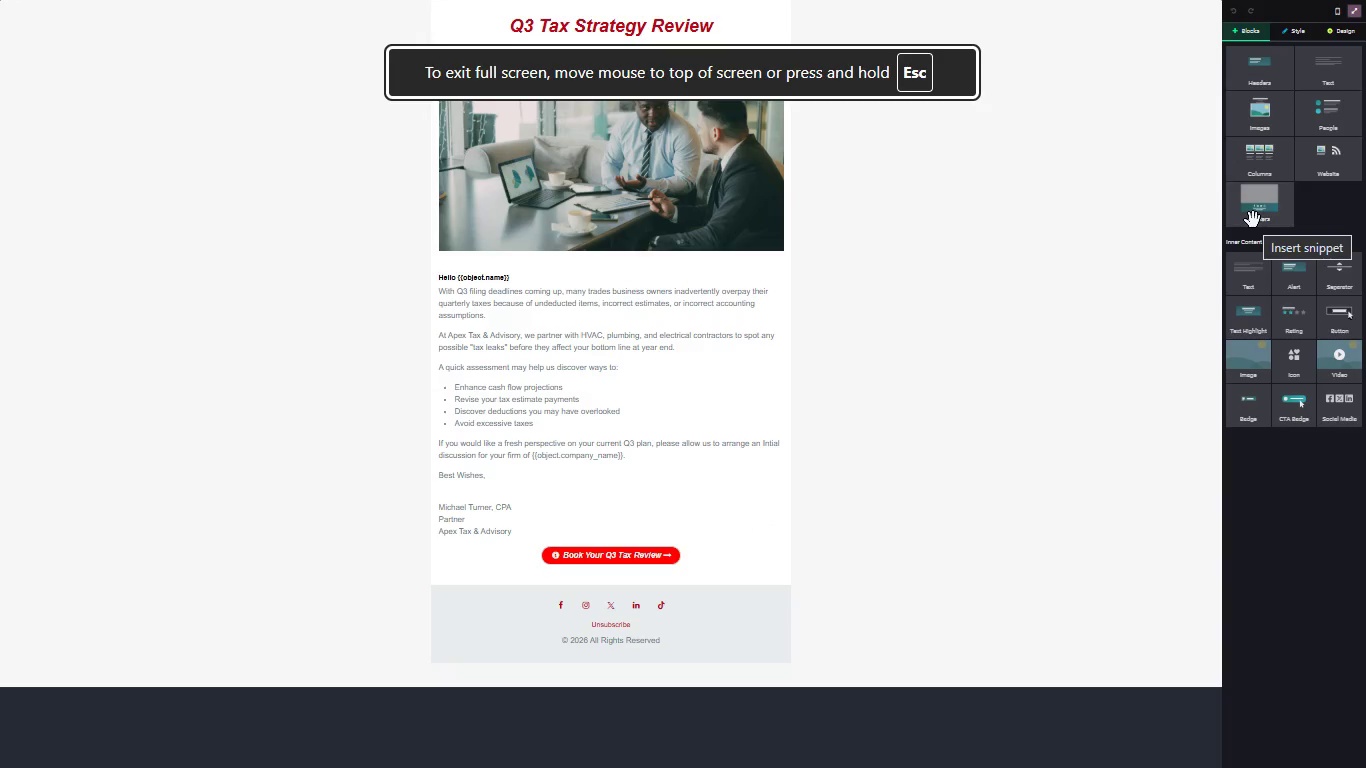 
key(Control+Equal)
 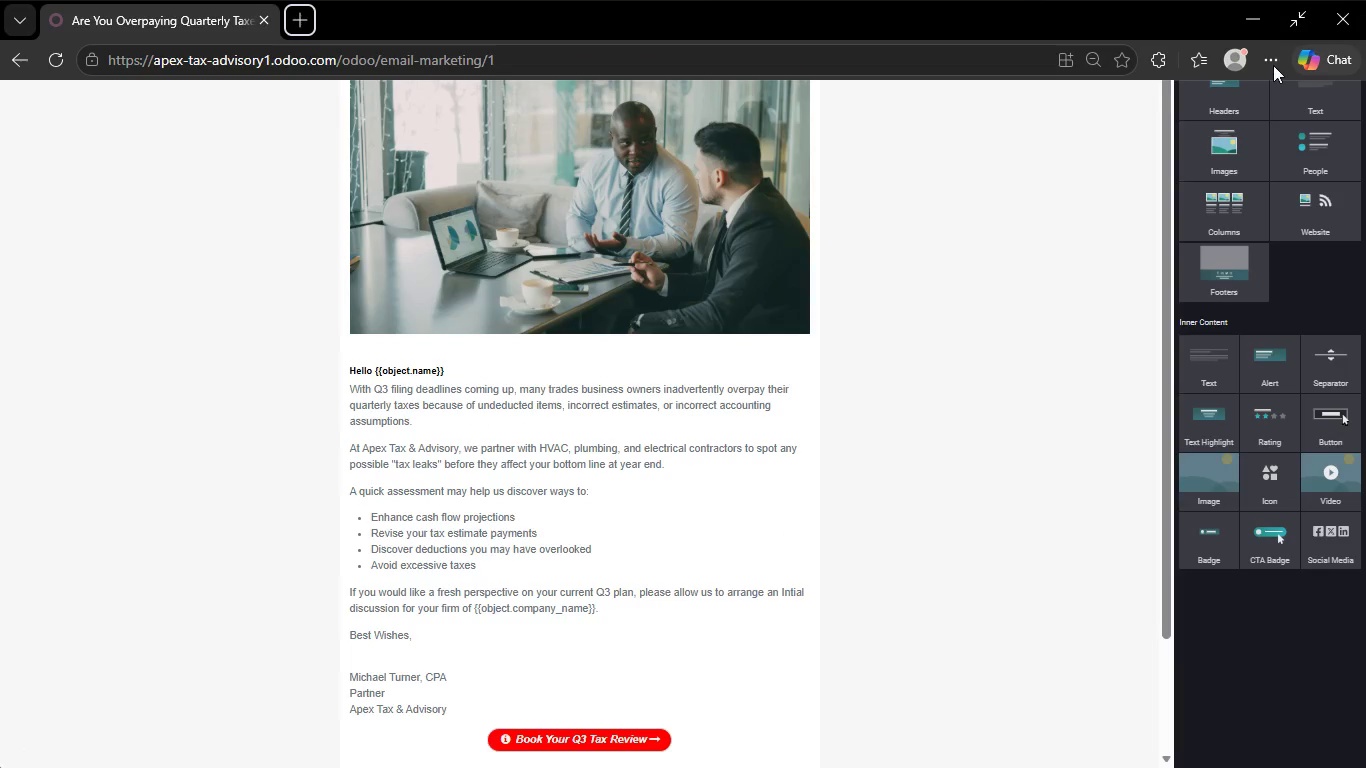 
left_click([1273, 66])
 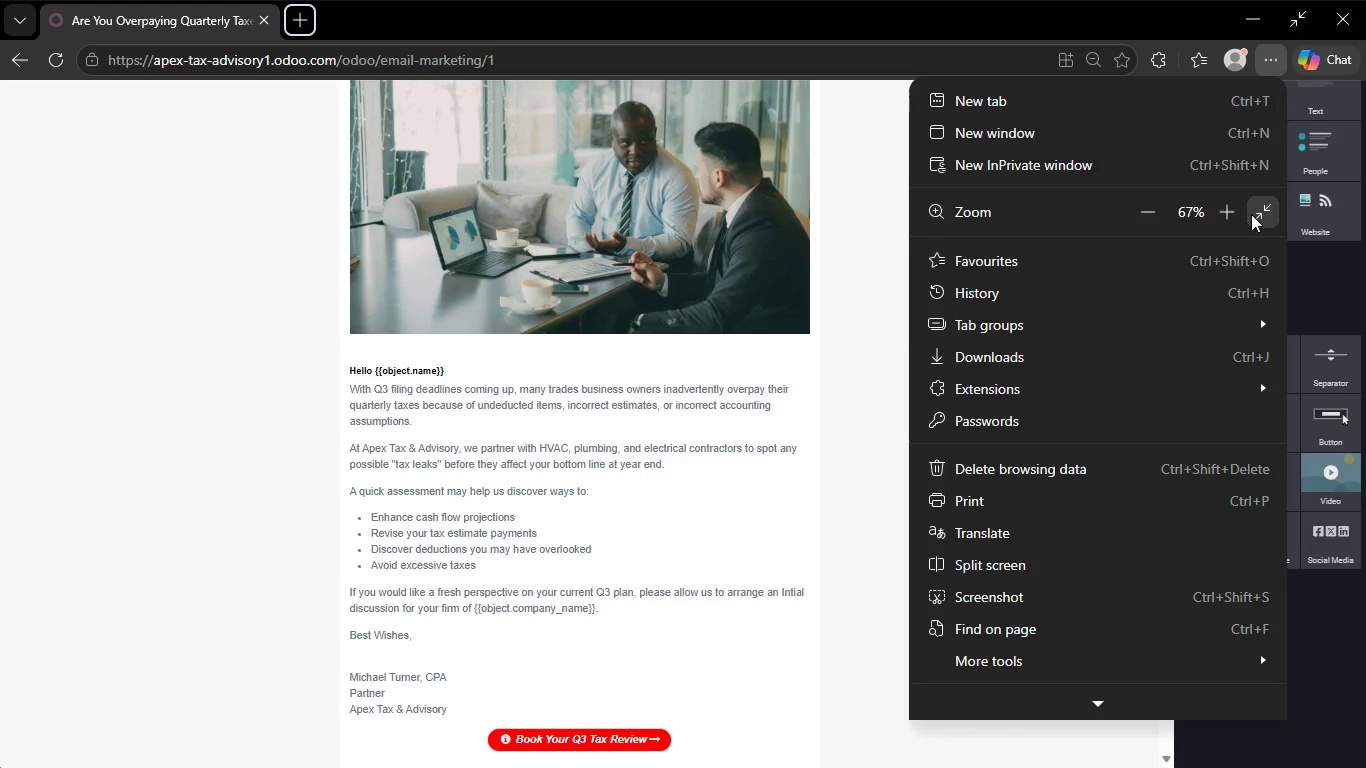 
left_click([1251, 214])
 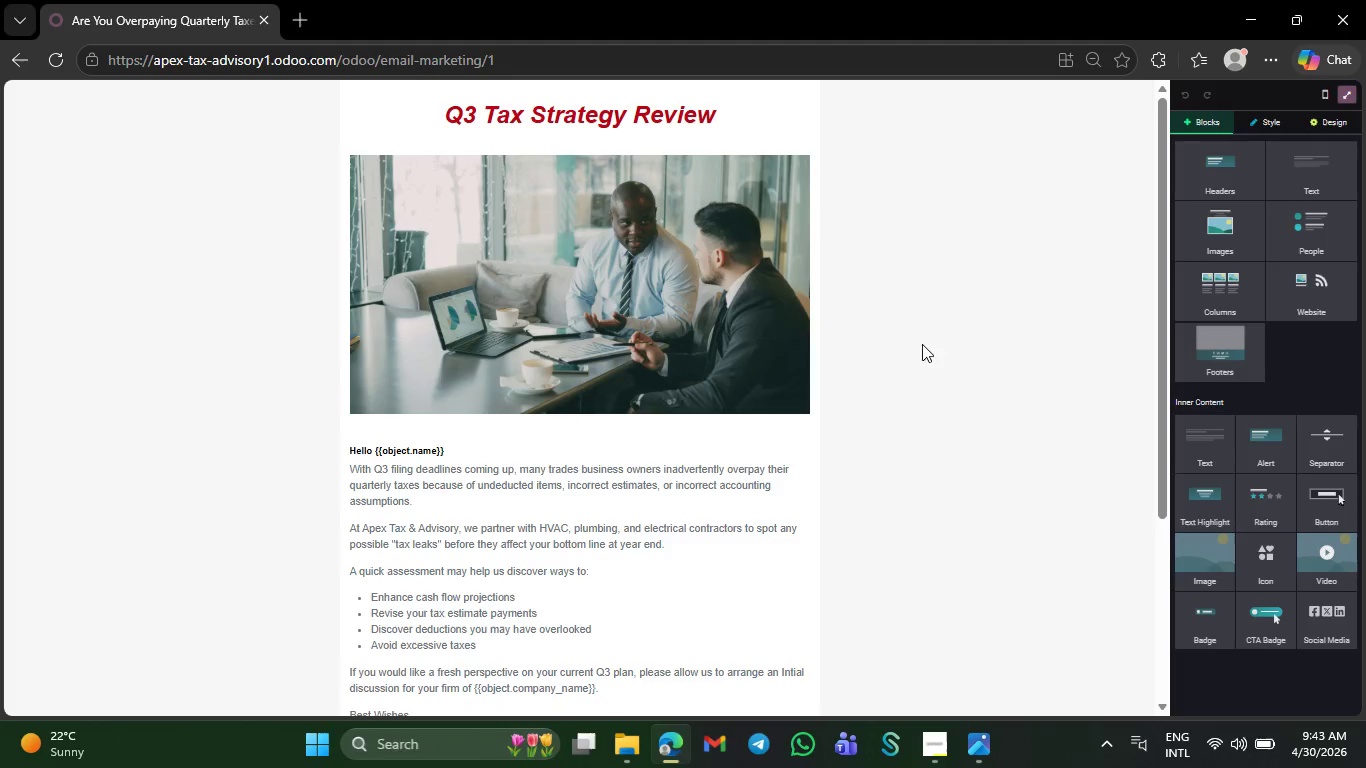 
left_click([958, 333])
 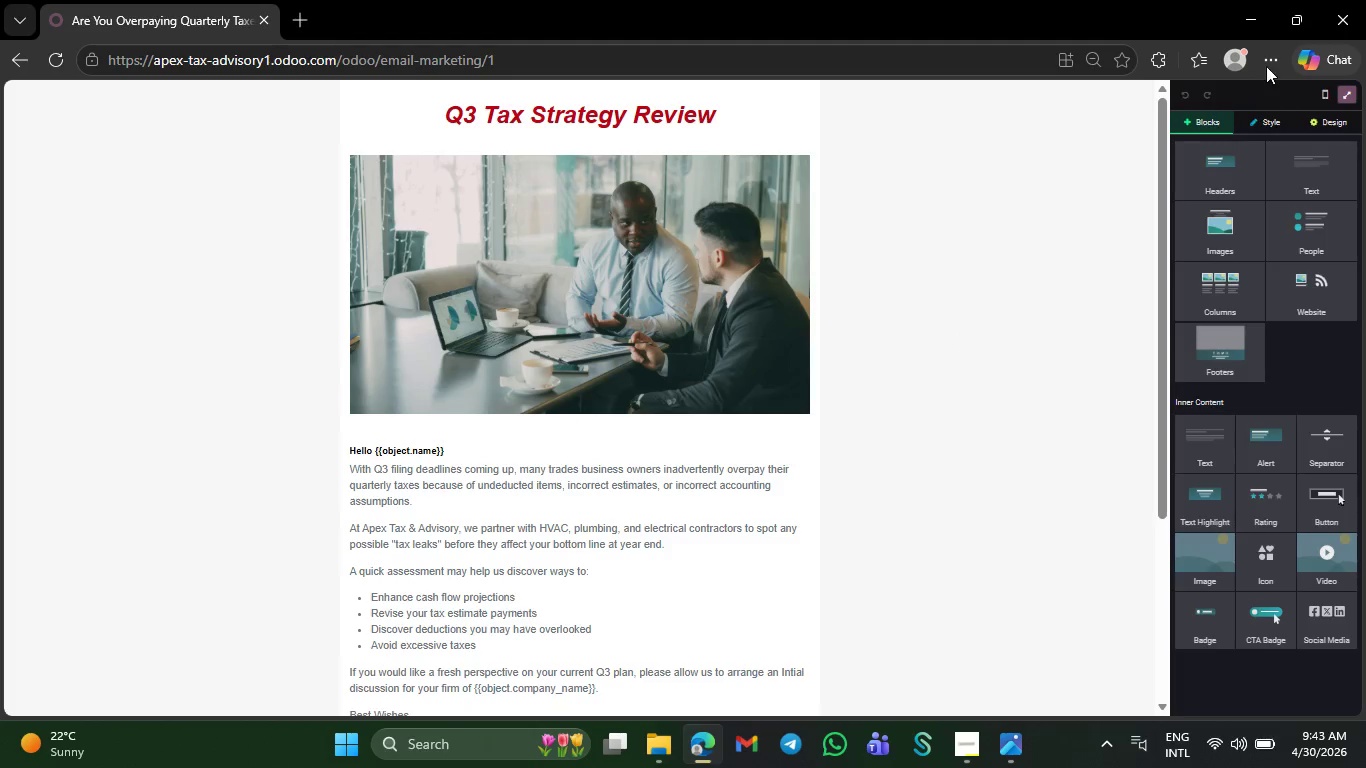 
double_click([1268, 55])
 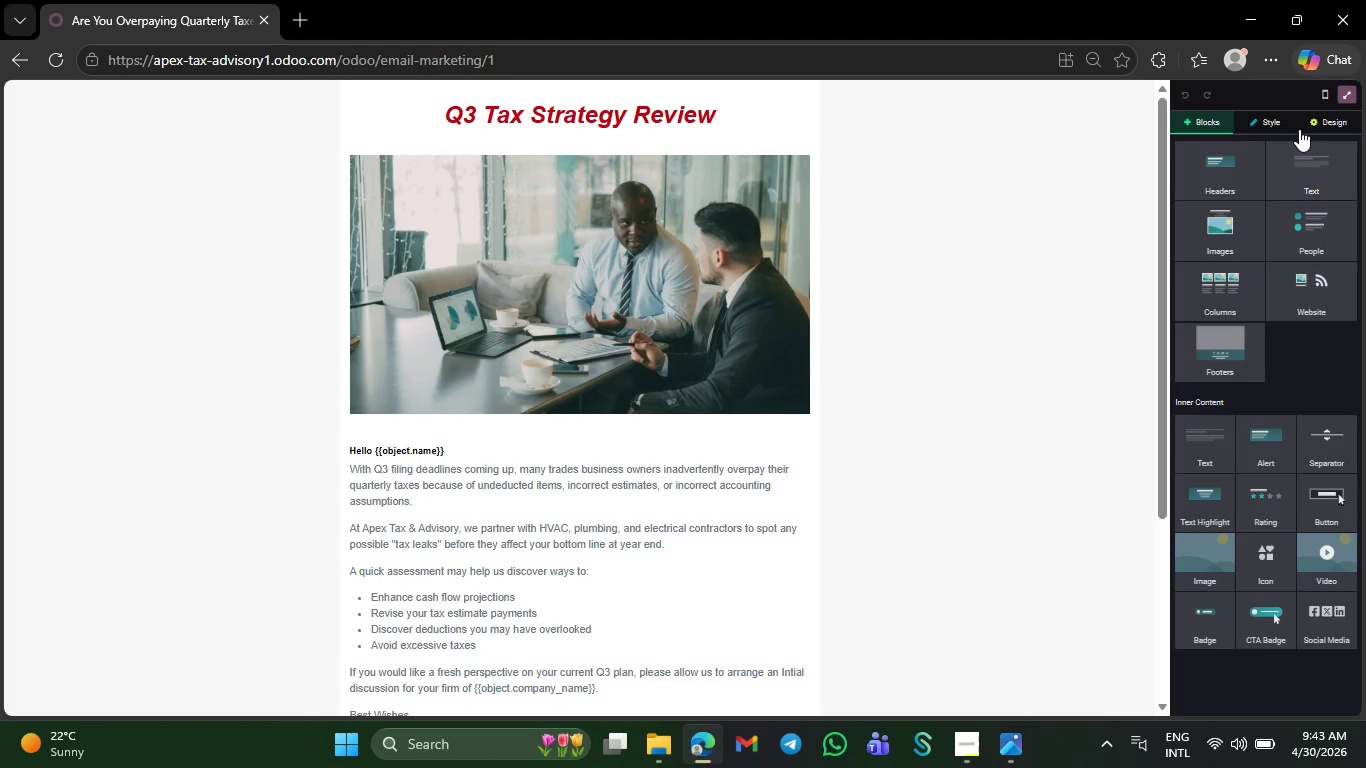 
left_click([1275, 65])
 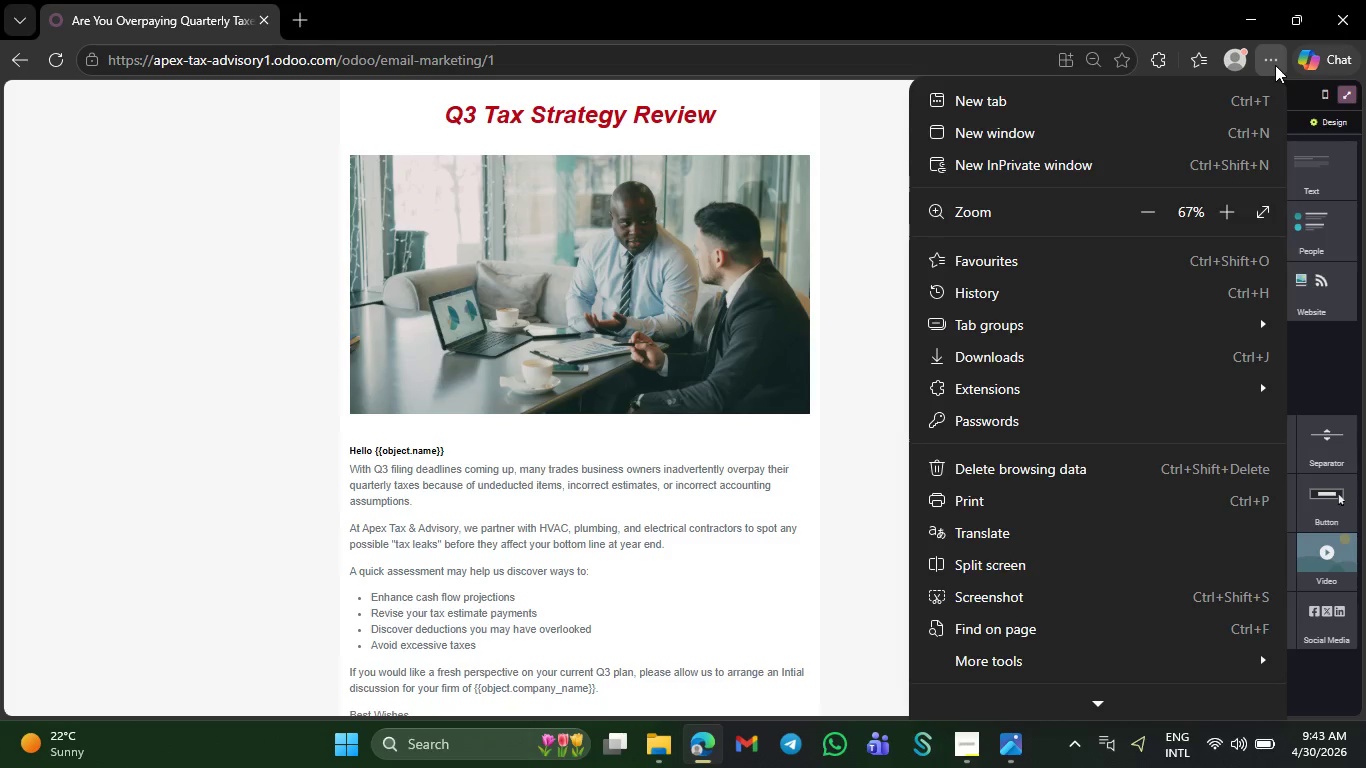 
left_click([1254, 209])
 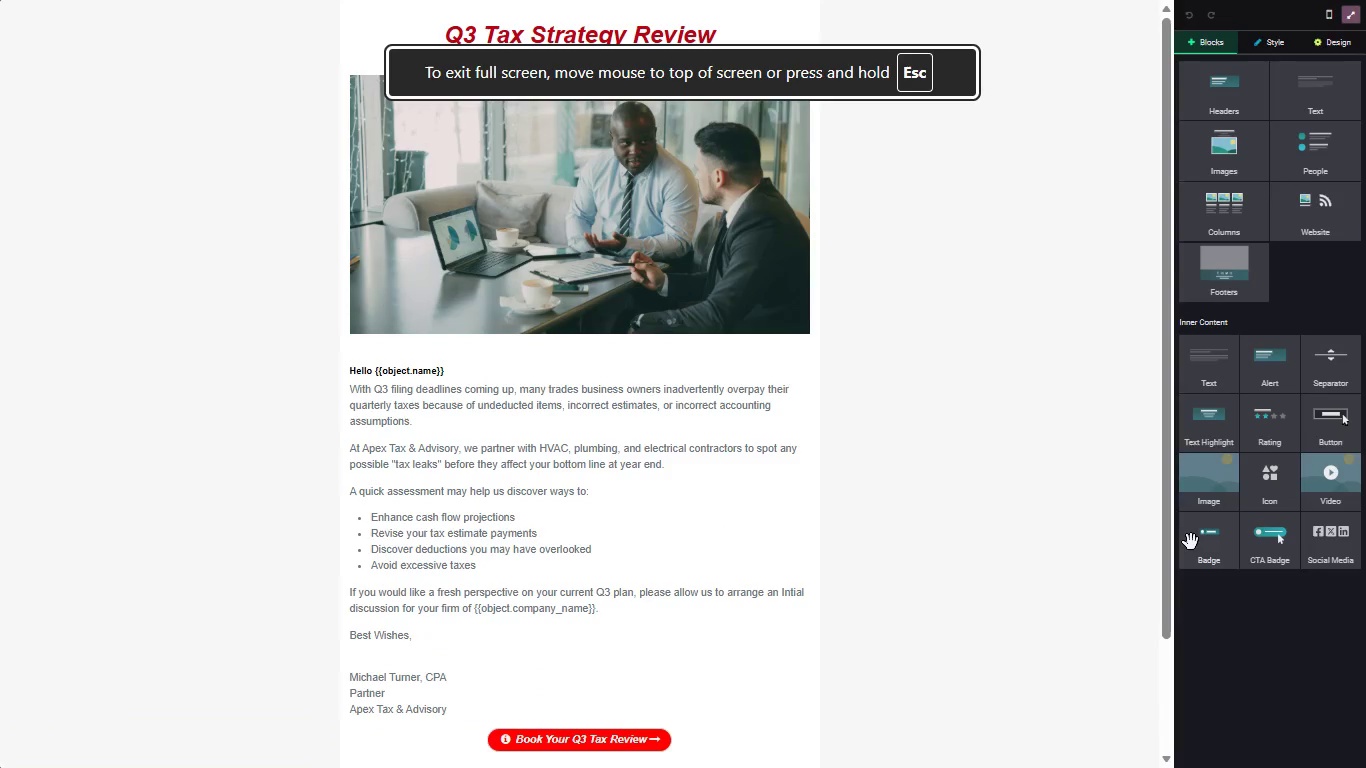 
wait(10.8)
 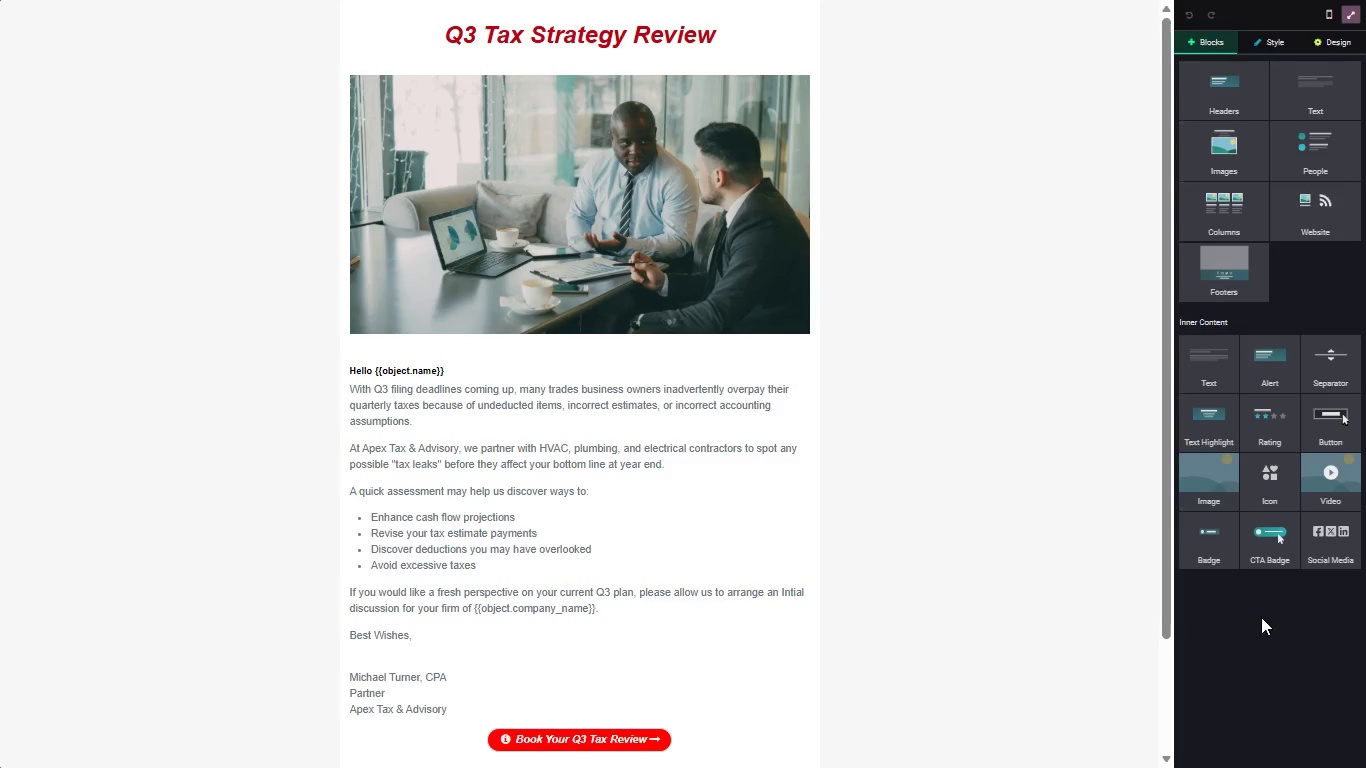 
key(Meta+PrintScreen)
 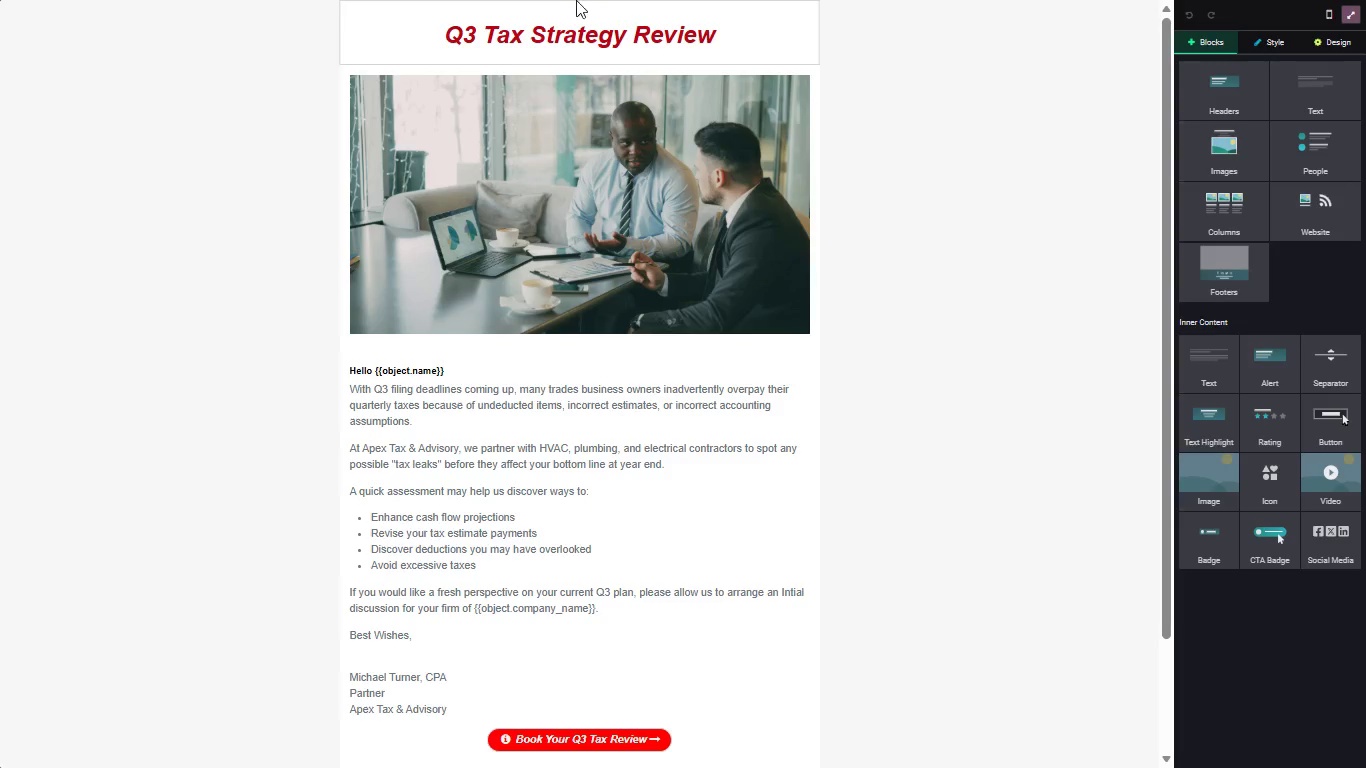 
wait(5.64)
 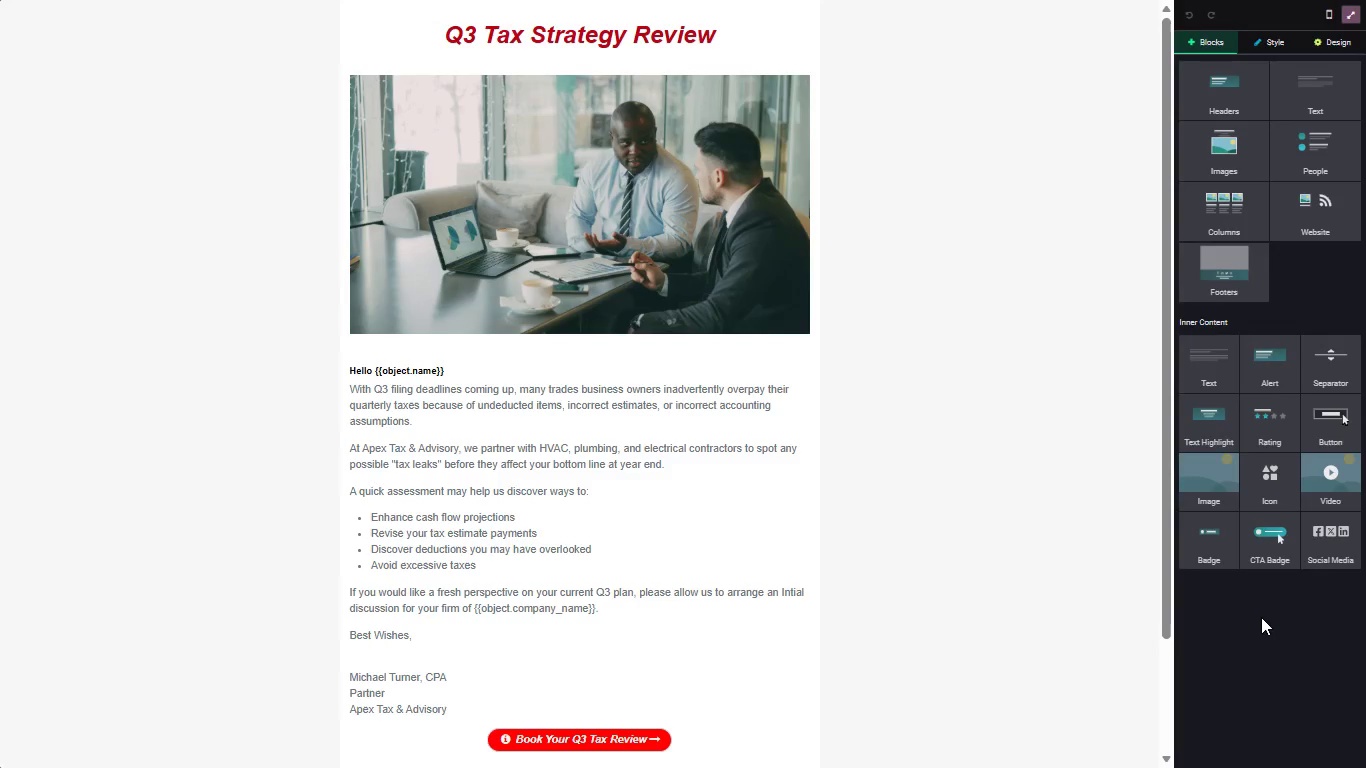 
key(Escape)
 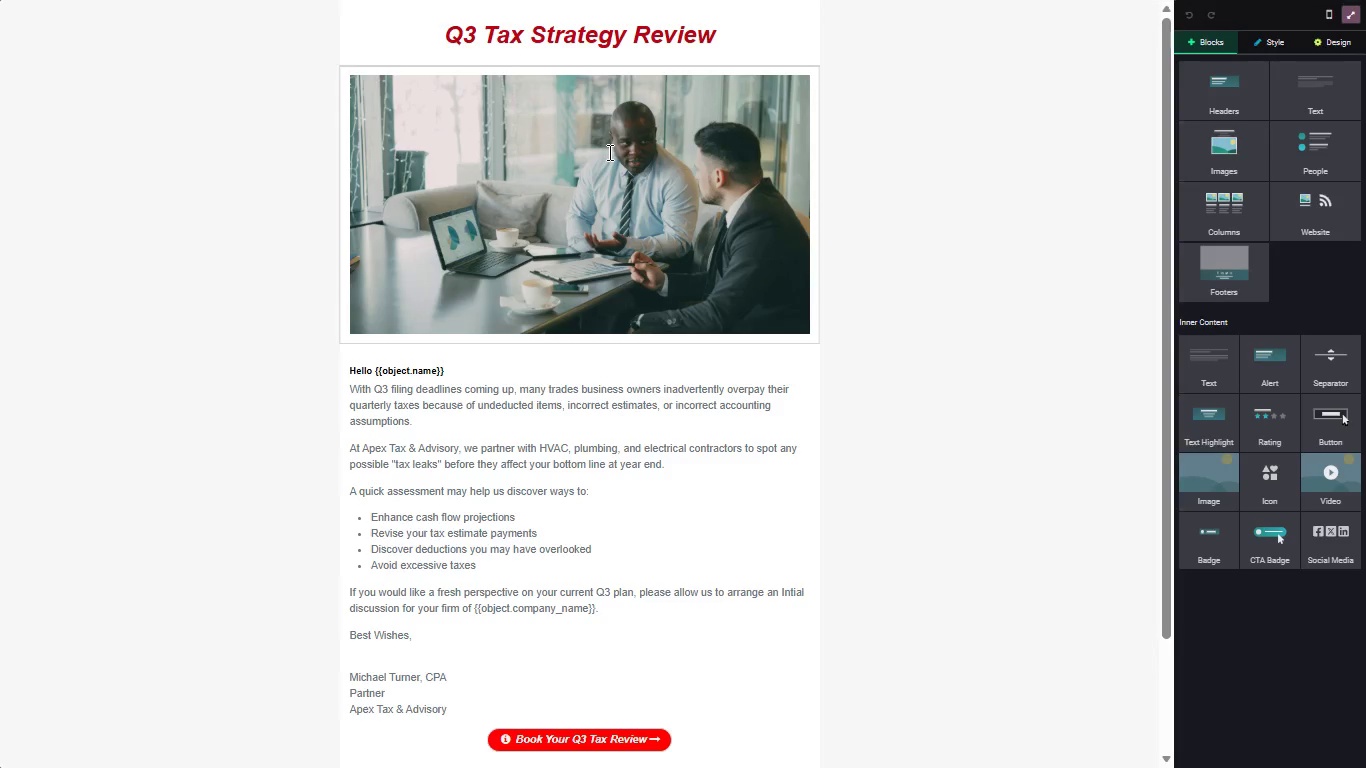 
key(Escape)
 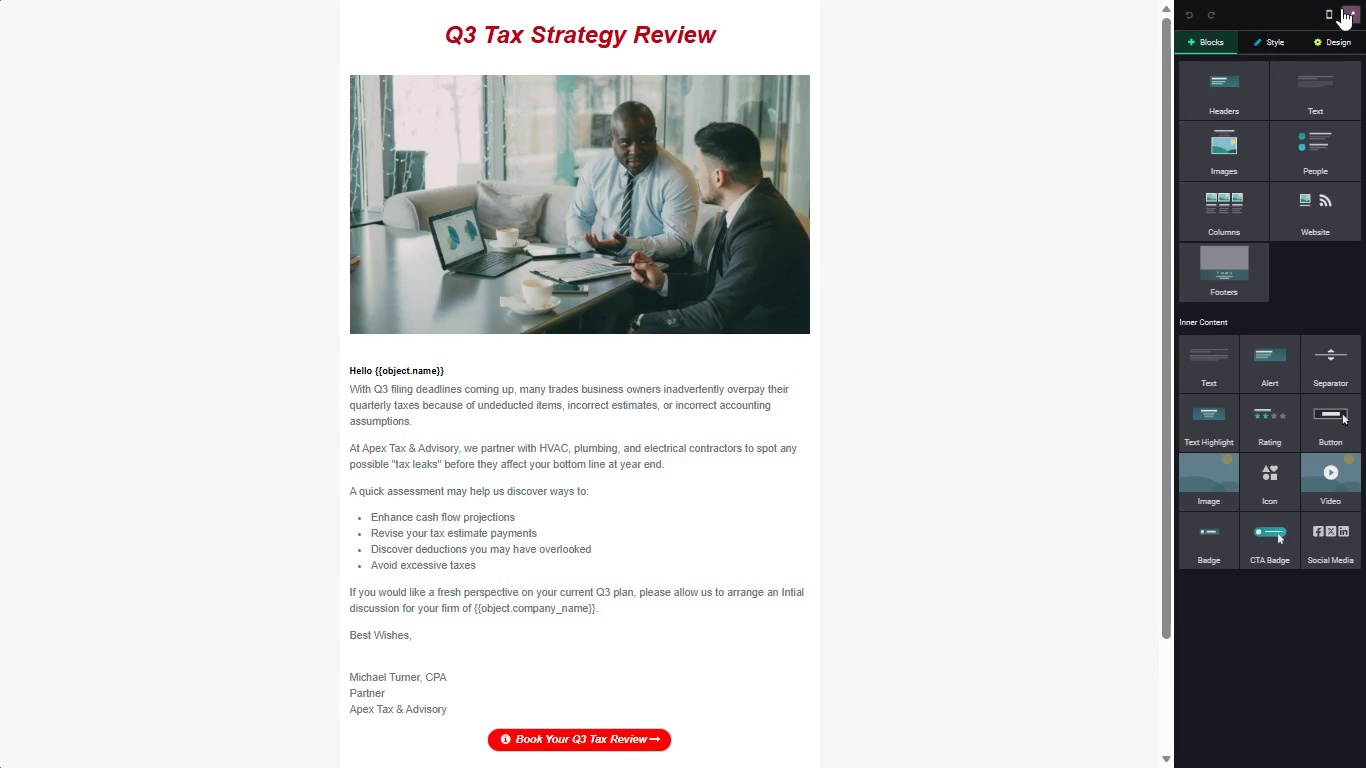 
left_click([1355, 14])
 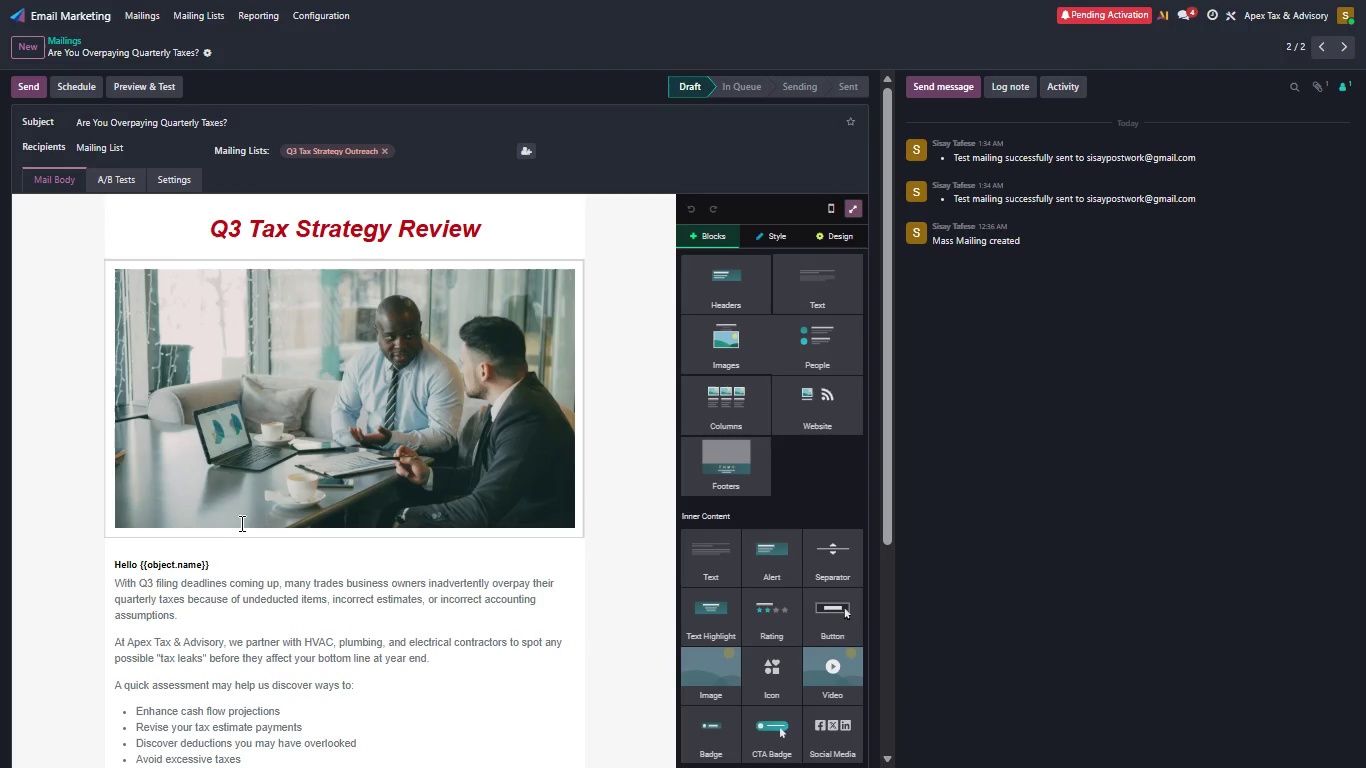 
scroll: coordinate [198, 652], scroll_direction: down, amount: 7.0
 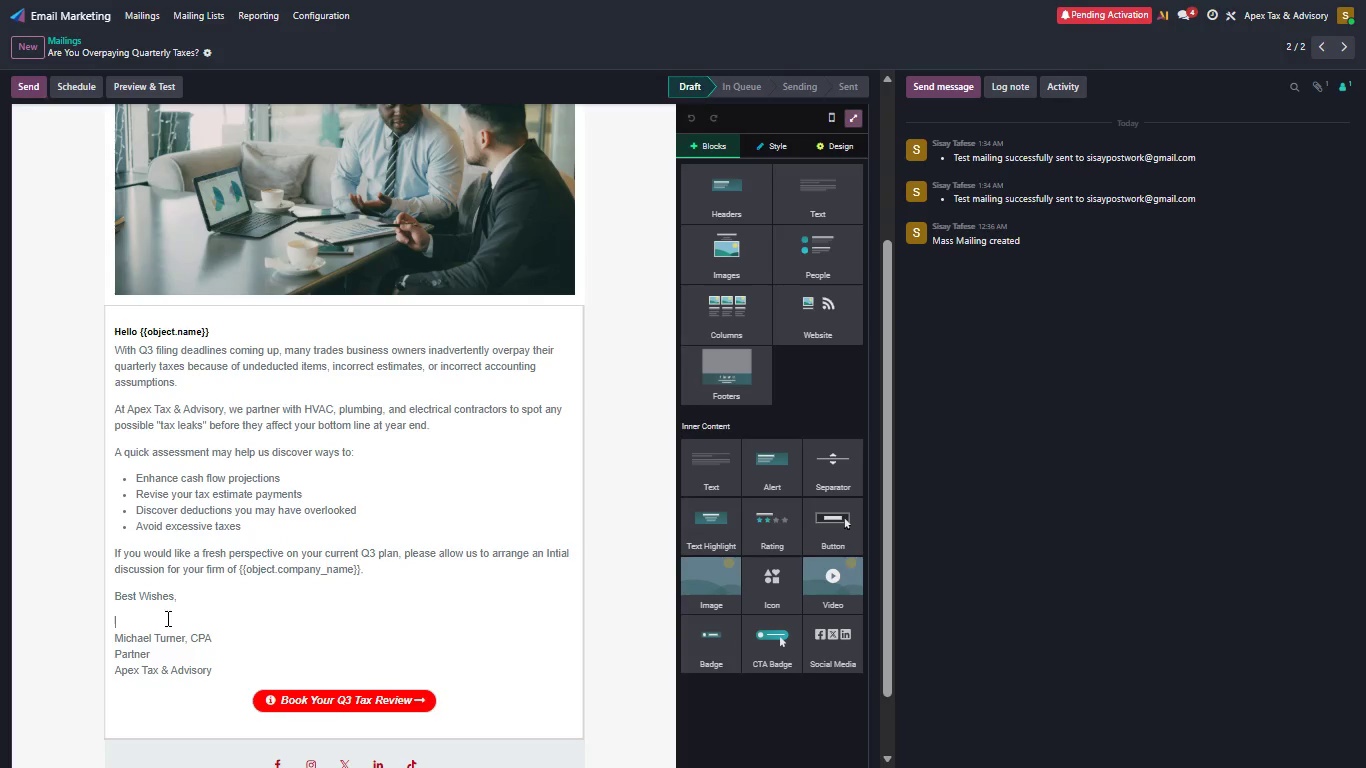 
left_click([166, 618])
 